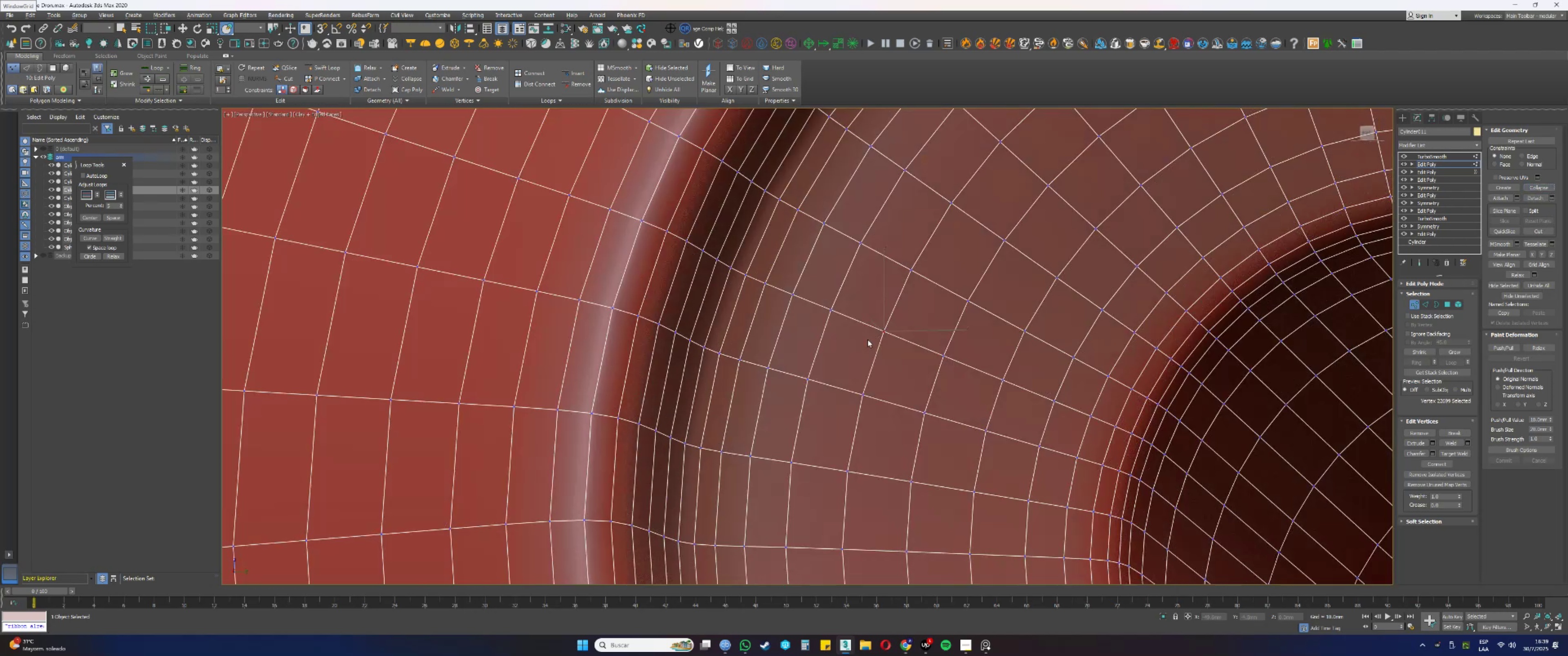 
key(F3)
 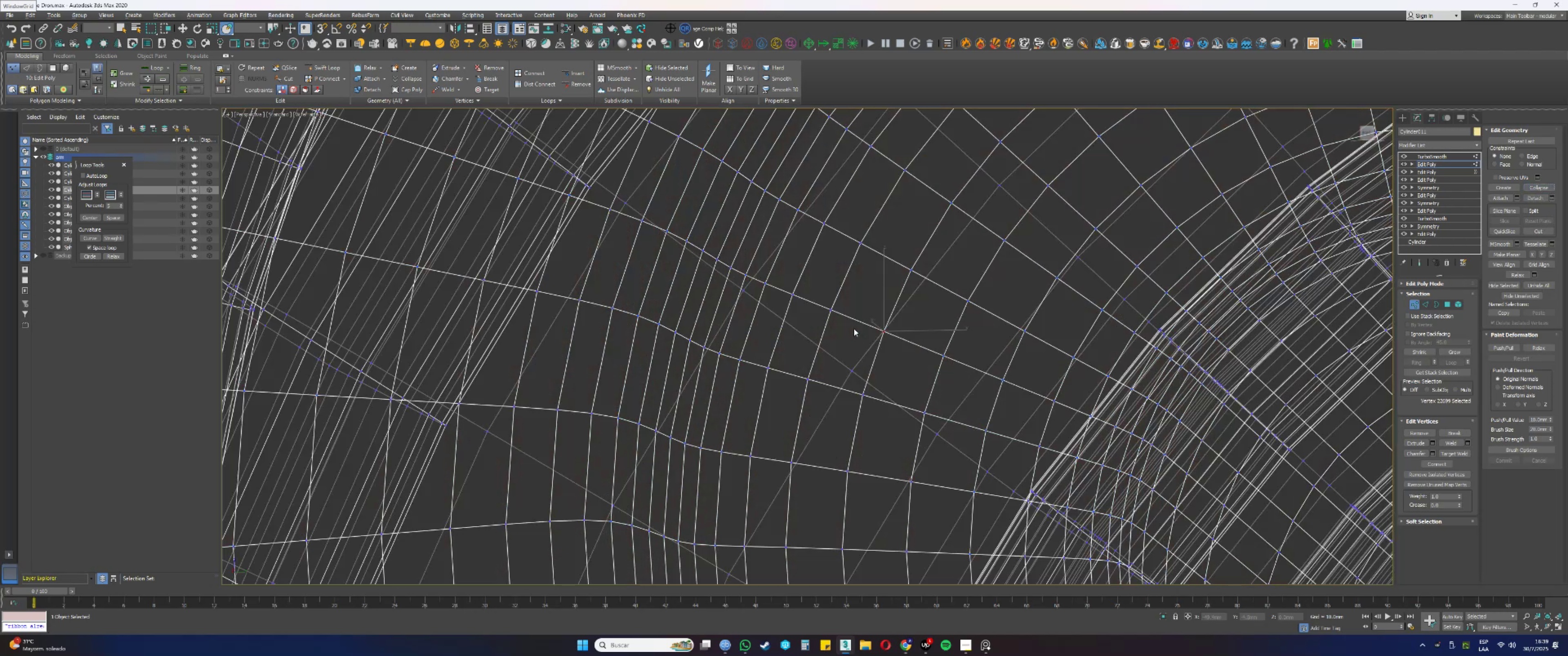 
left_click_drag(start_coordinate=[845, 318], to_coordinate=[824, 305])
 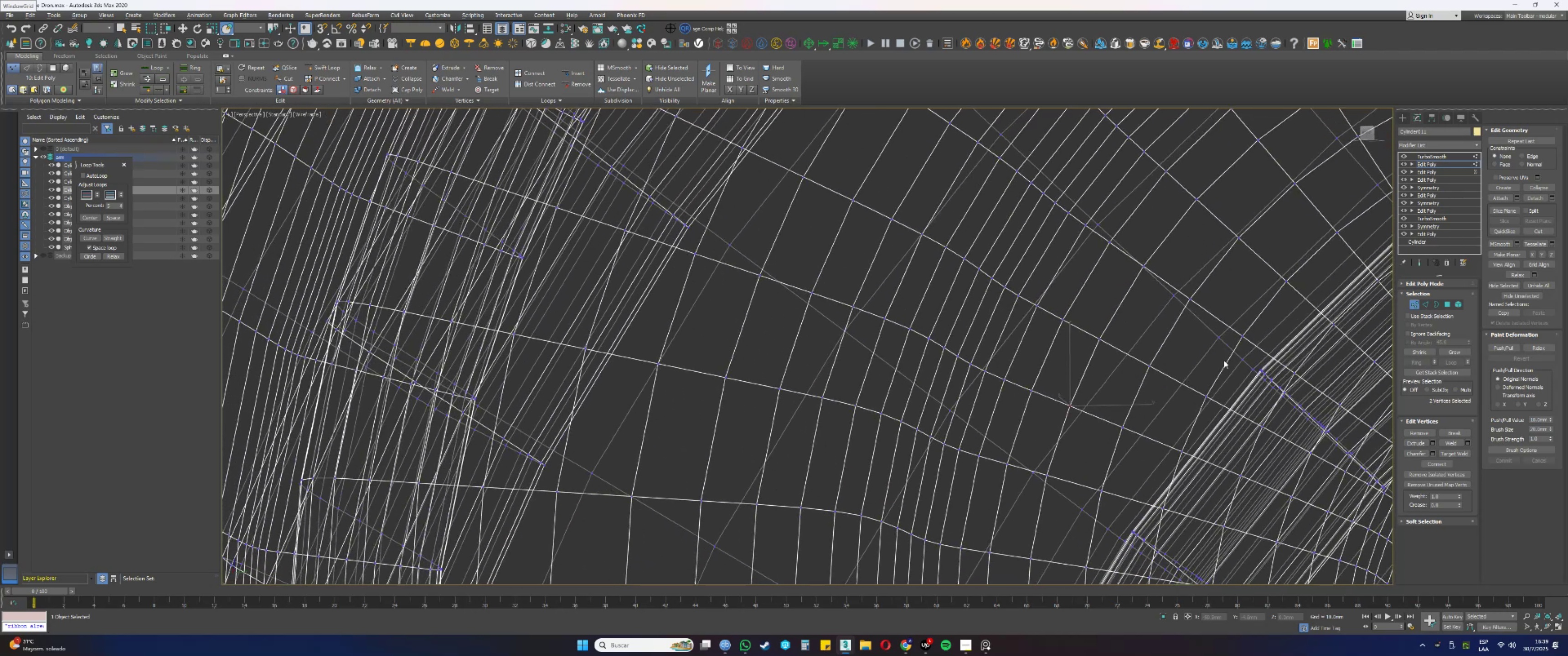 
key(F3)
 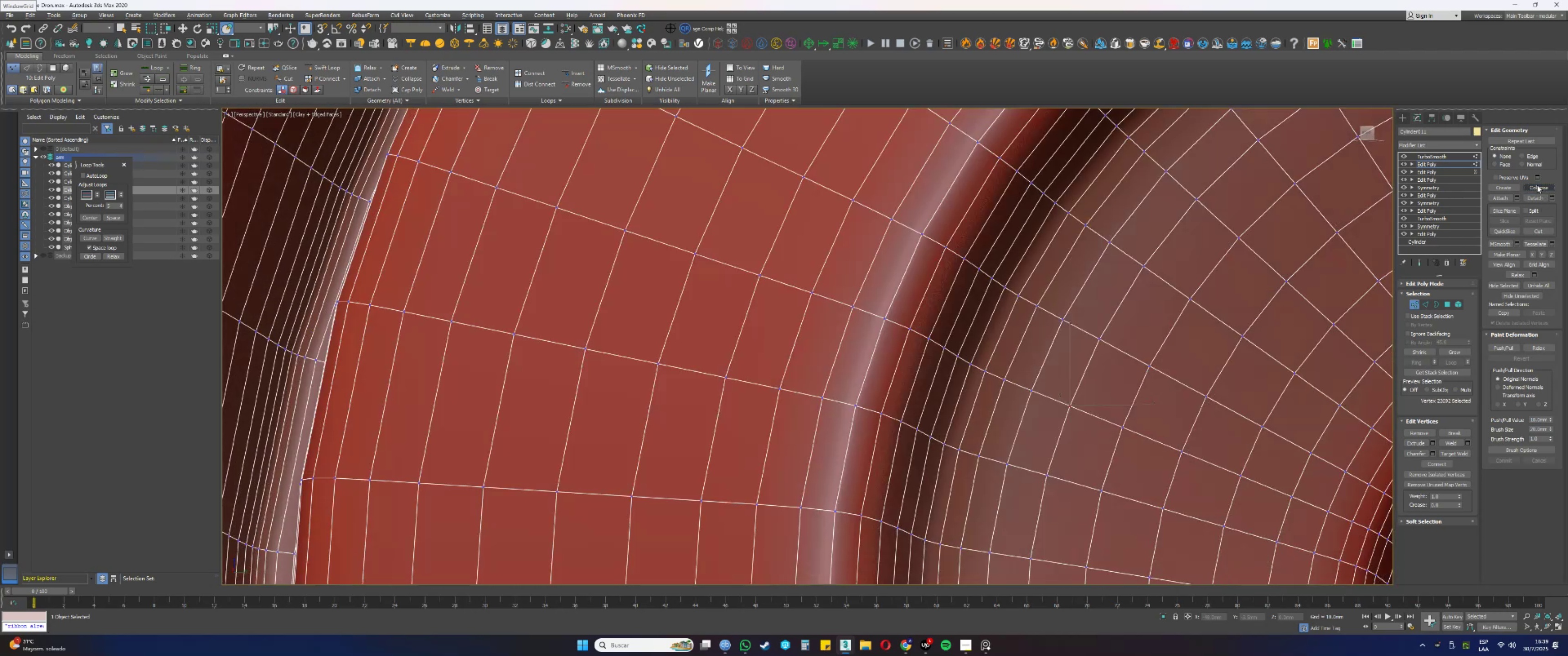 
key(F3)
 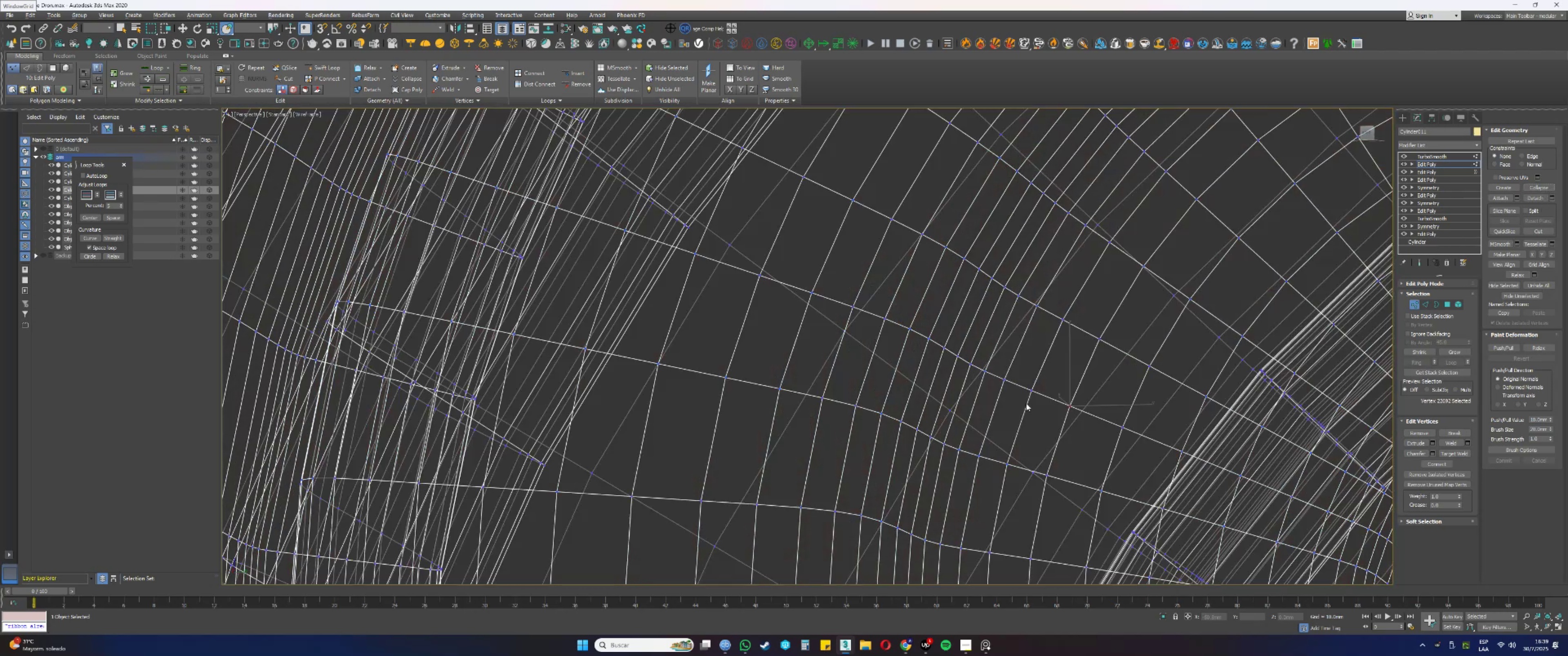 
left_click_drag(start_coordinate=[1041, 400], to_coordinate=[1026, 379])
 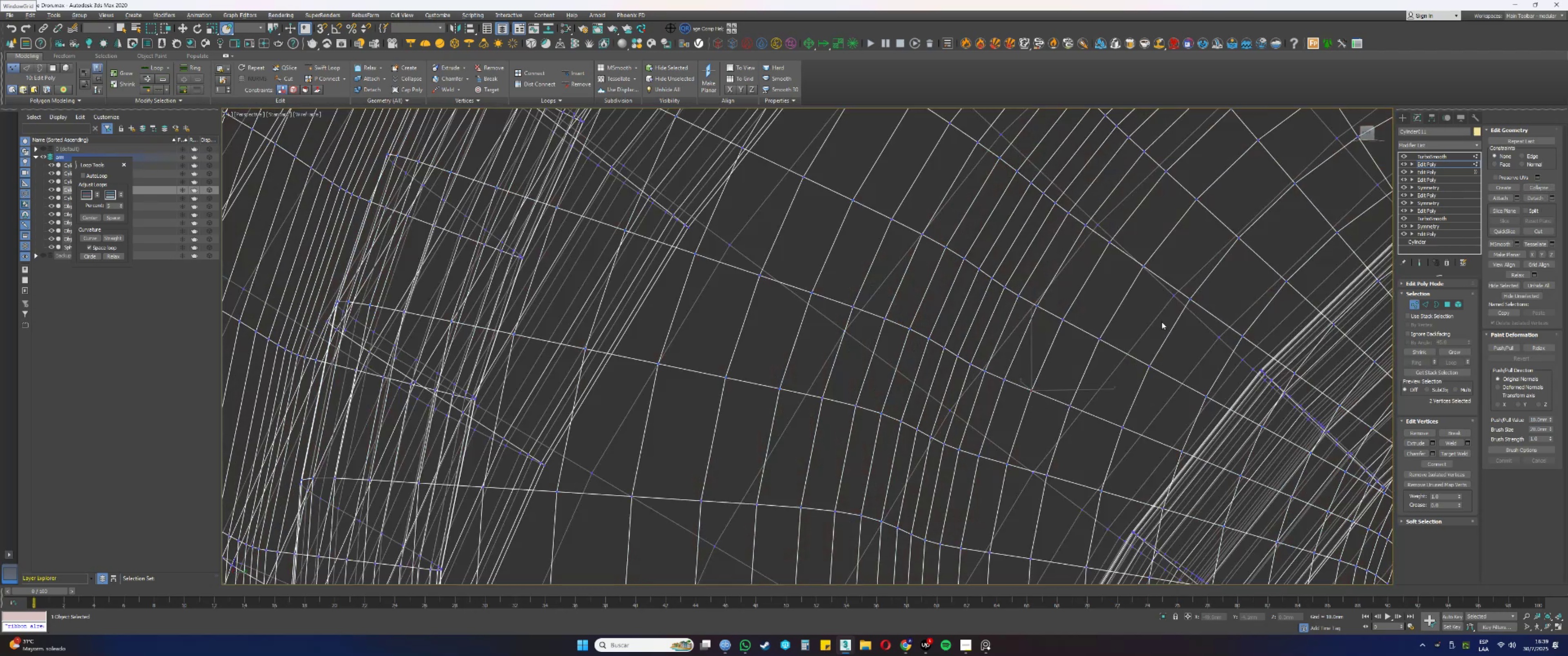 
key(F3)
 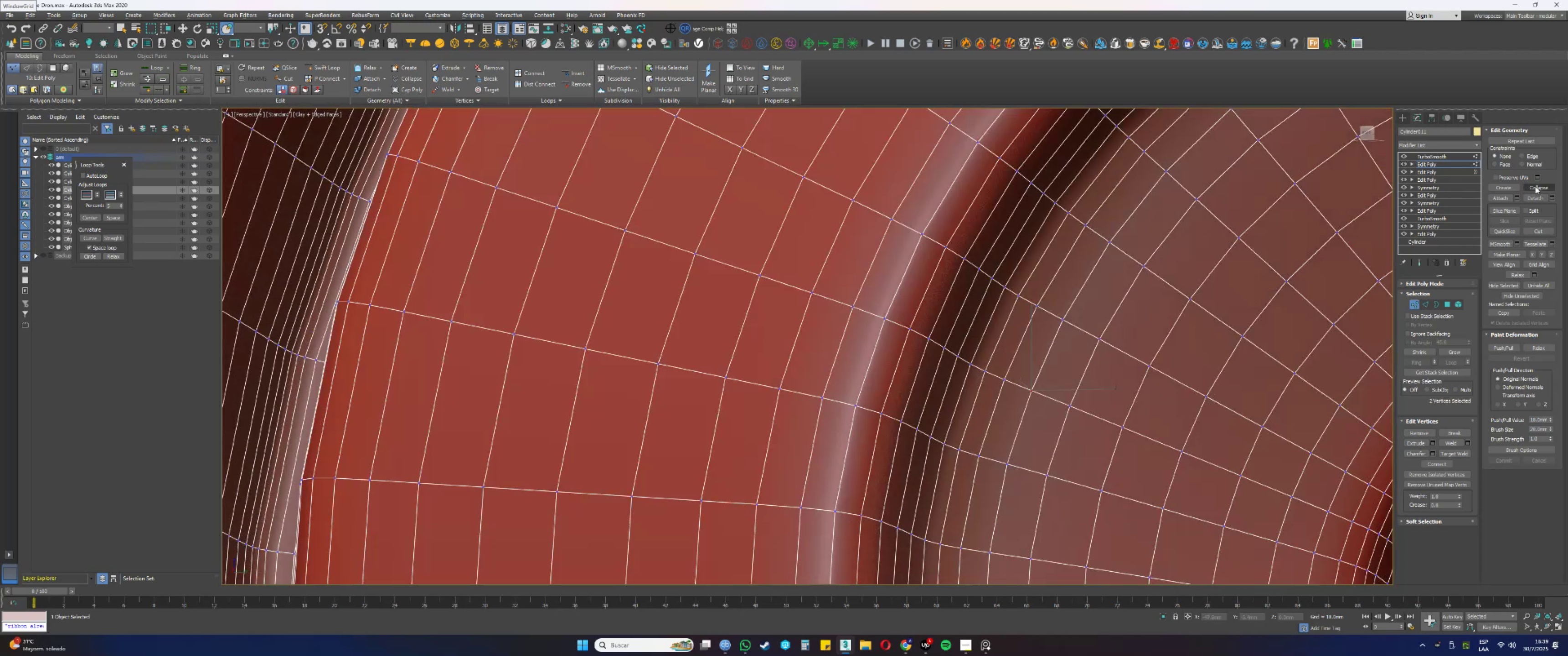 
left_click([1535, 186])
 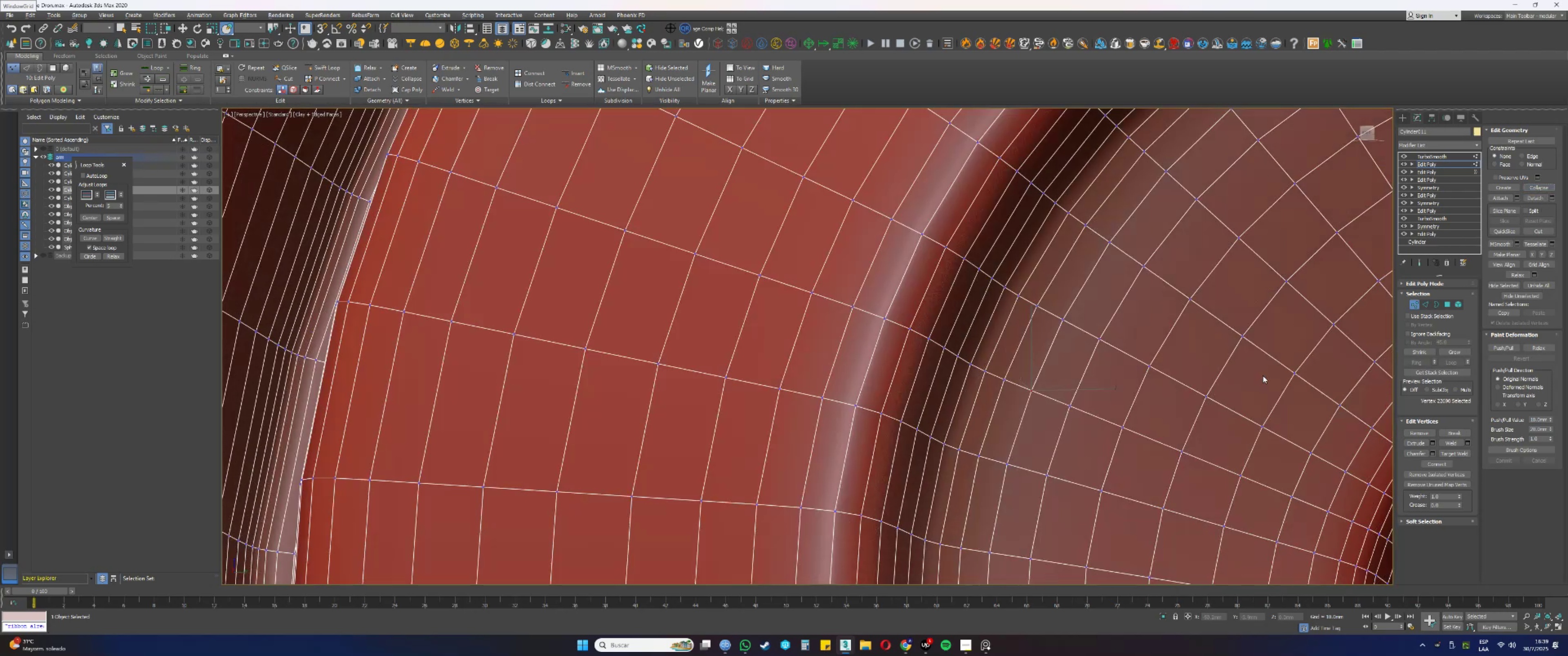 
key(F3)
 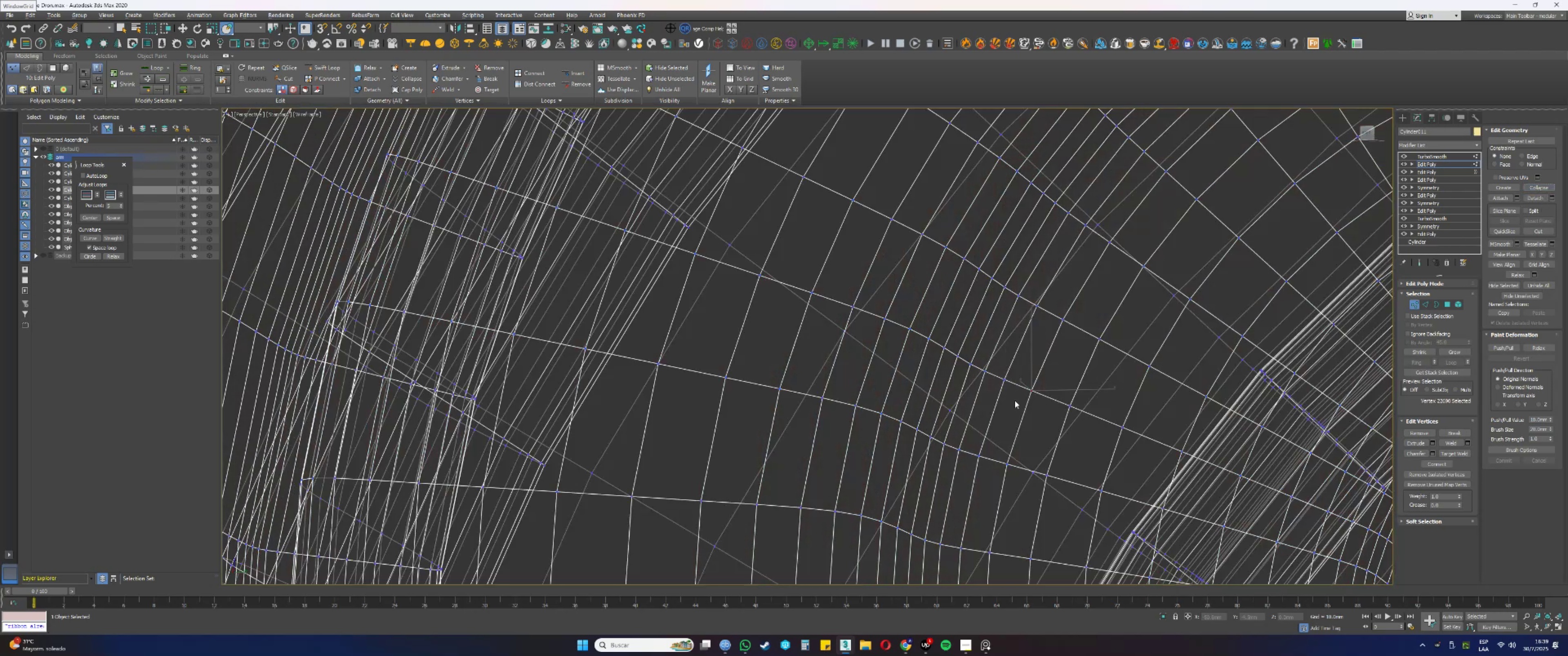 
left_click_drag(start_coordinate=[1006, 389], to_coordinate=[1002, 377])
 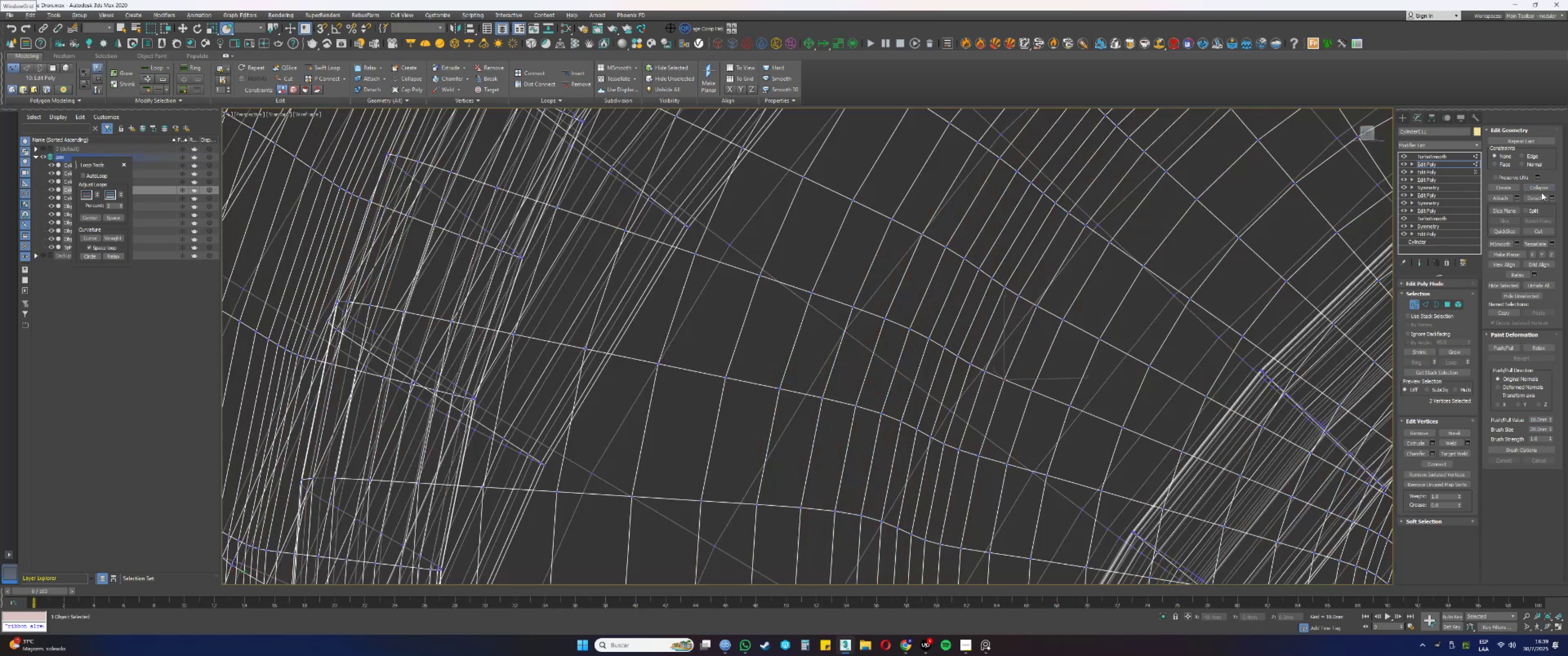 
left_click([1545, 188])
 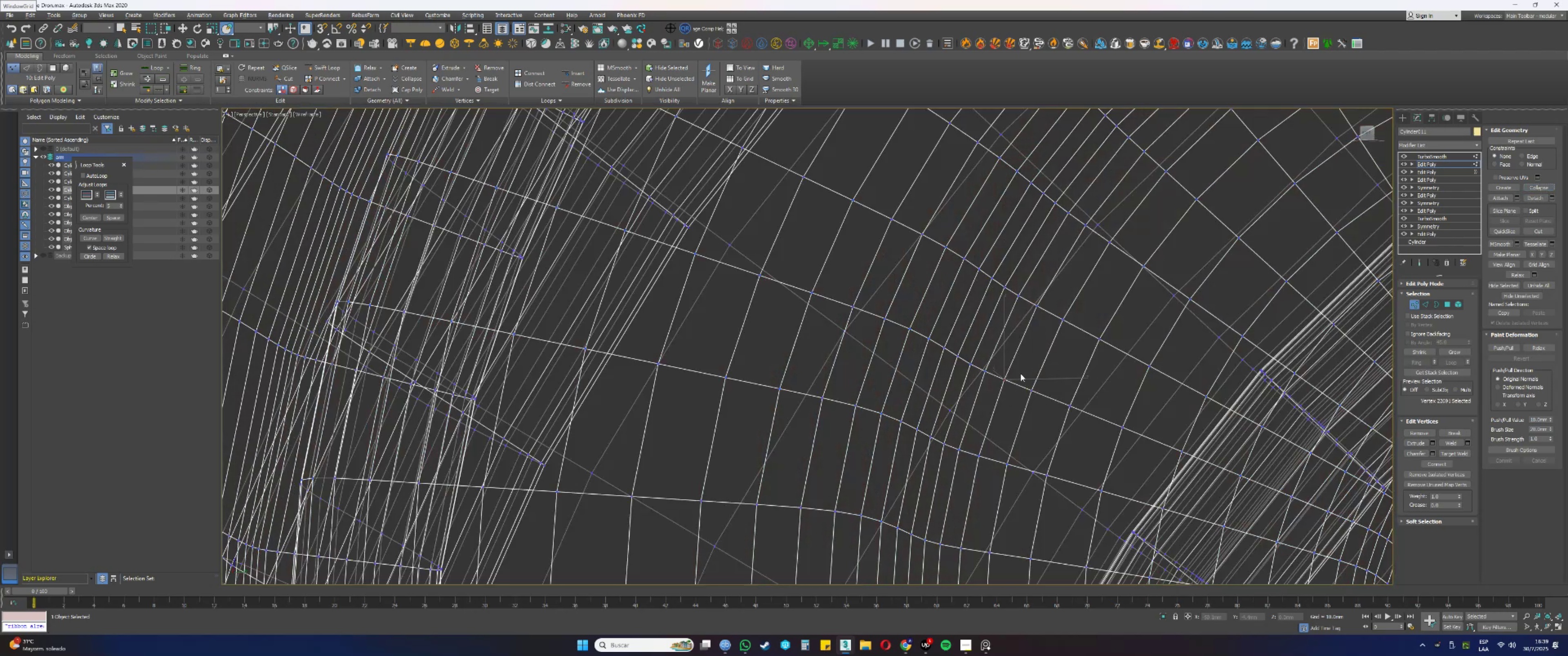 
left_click_drag(start_coordinate=[990, 375], to_coordinate=[981, 366])
 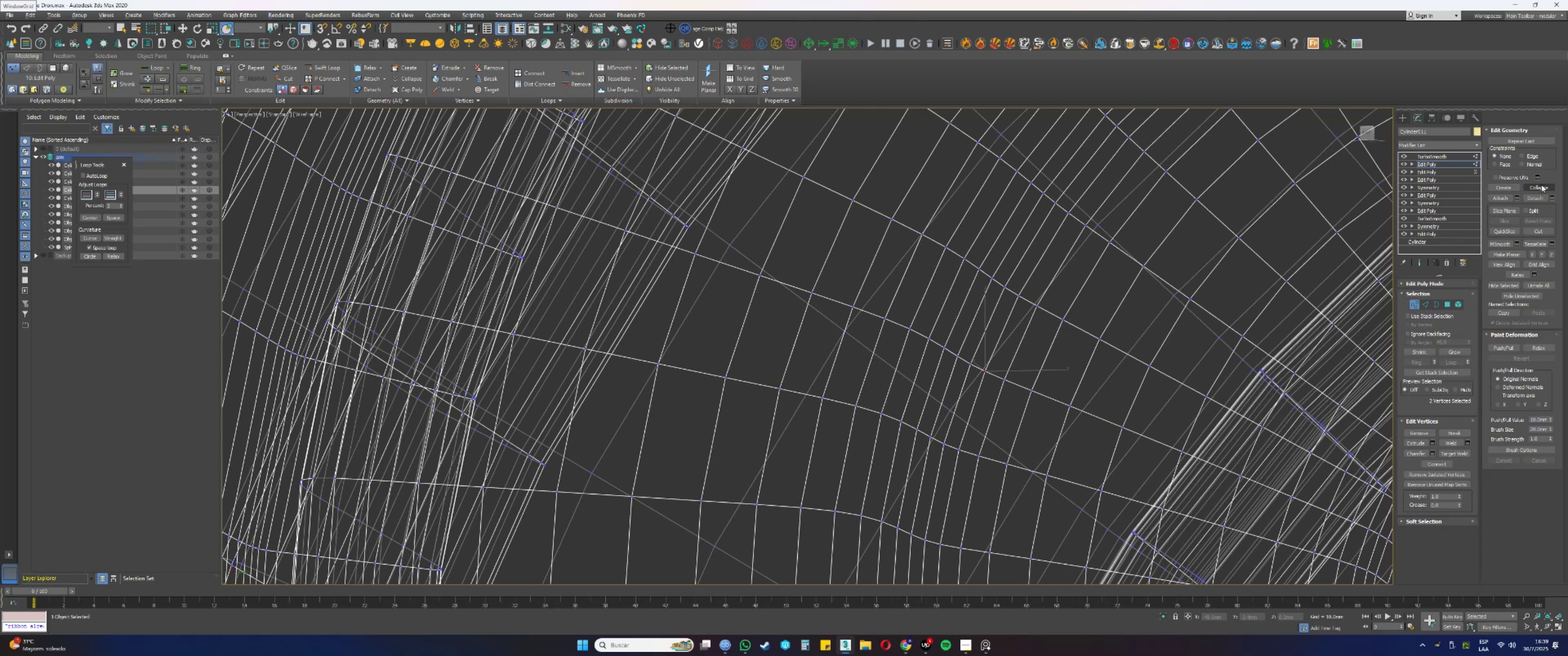 
left_click([1542, 184])
 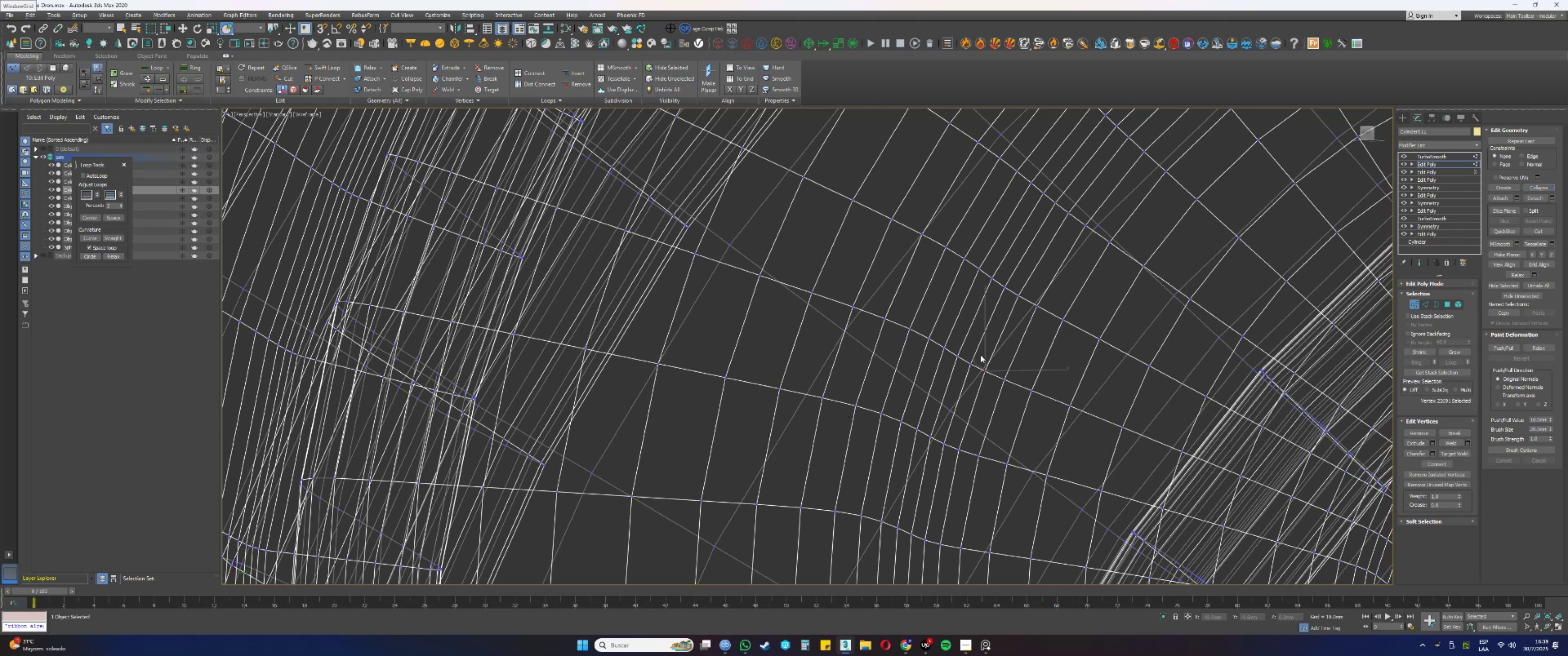 
left_click_drag(start_coordinate=[979, 371], to_coordinate=[970, 354])
 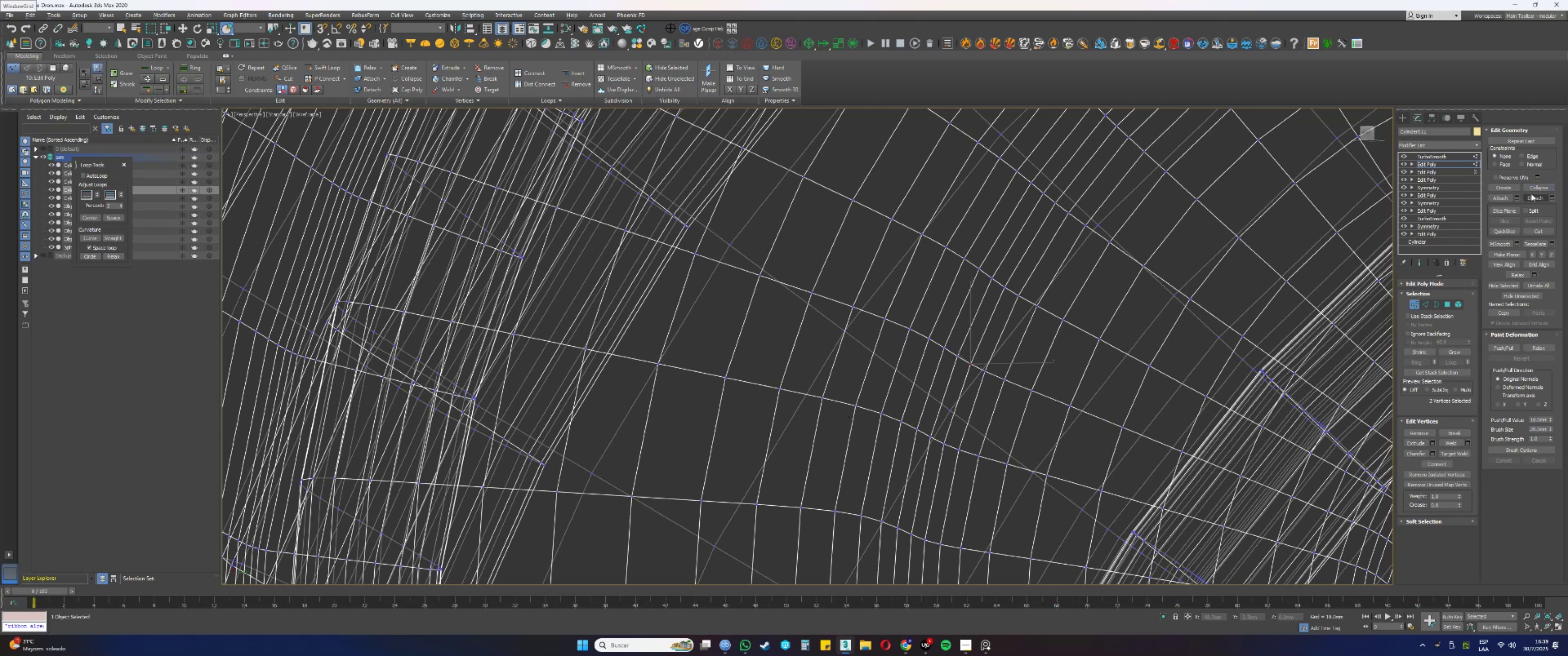 
left_click([1534, 185])
 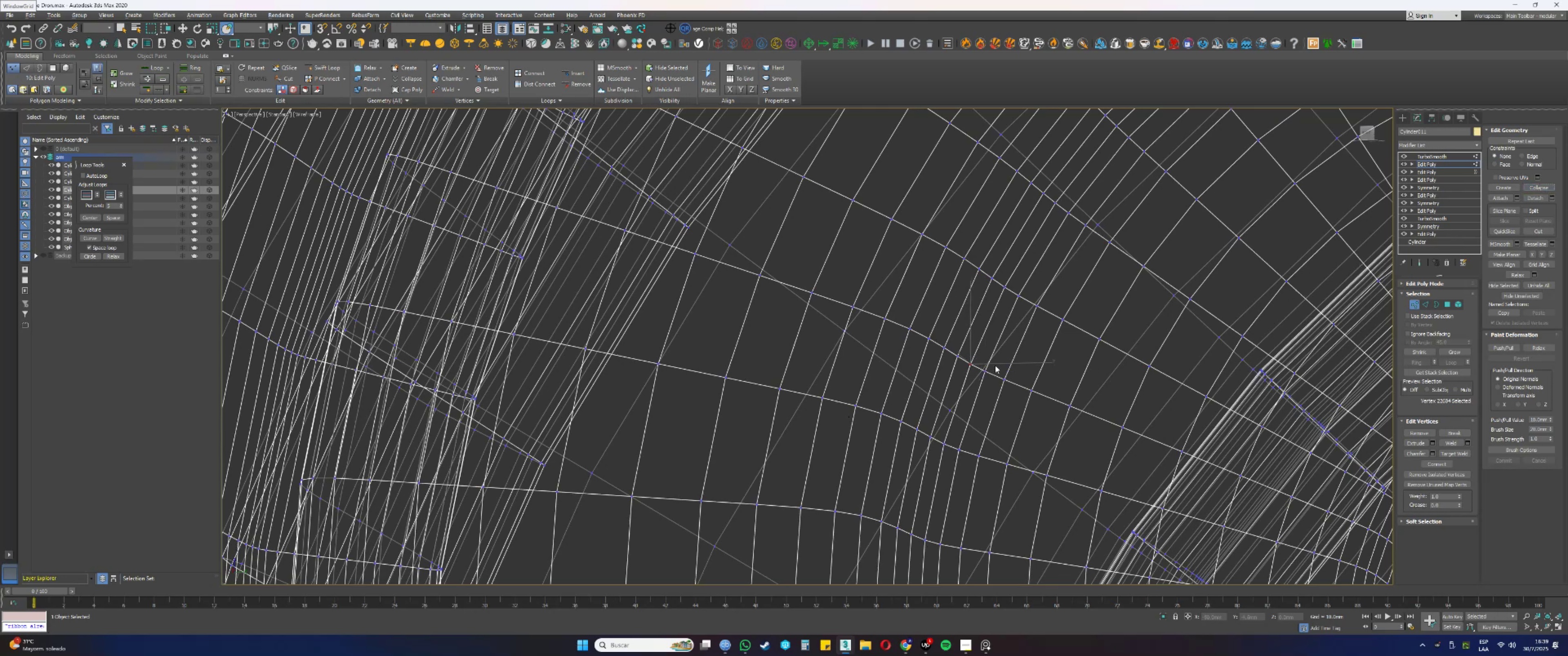 
left_click_drag(start_coordinate=[965, 366], to_coordinate=[956, 348])
 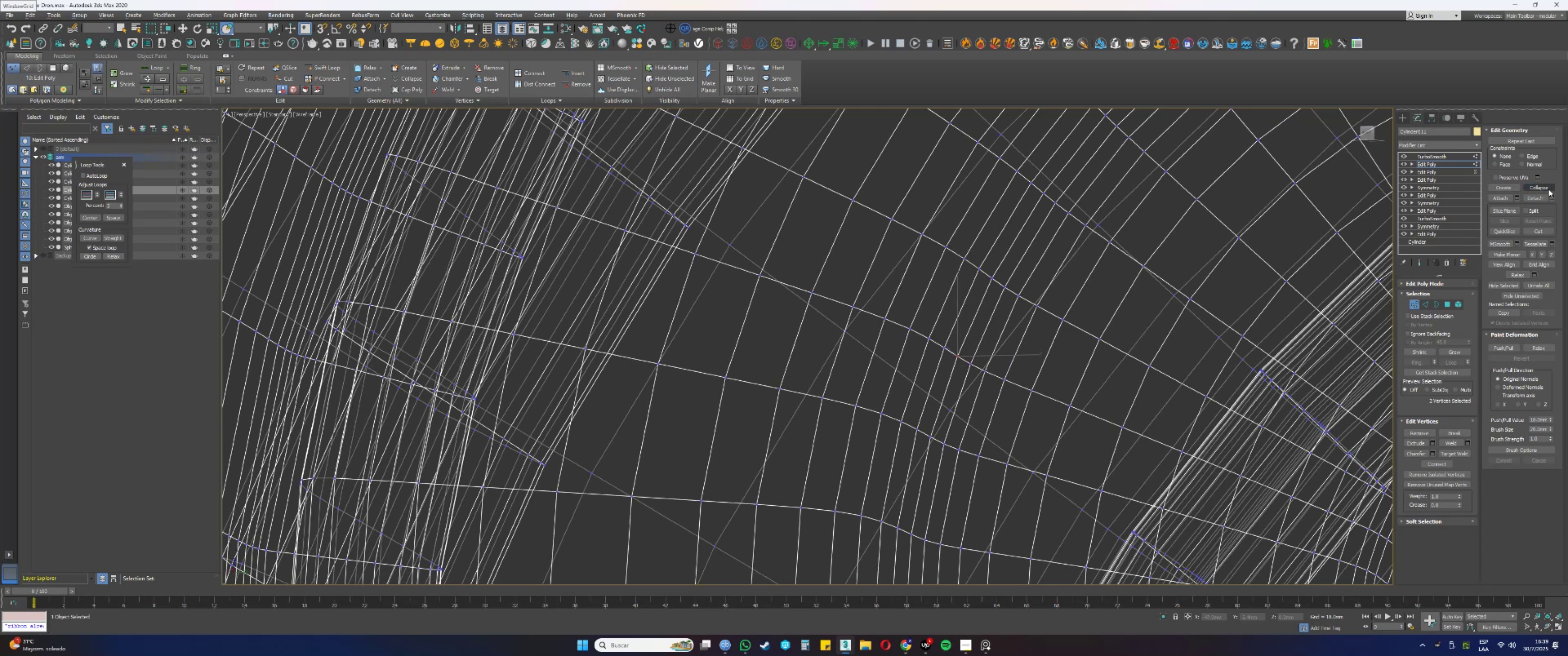 
left_click([1546, 187])
 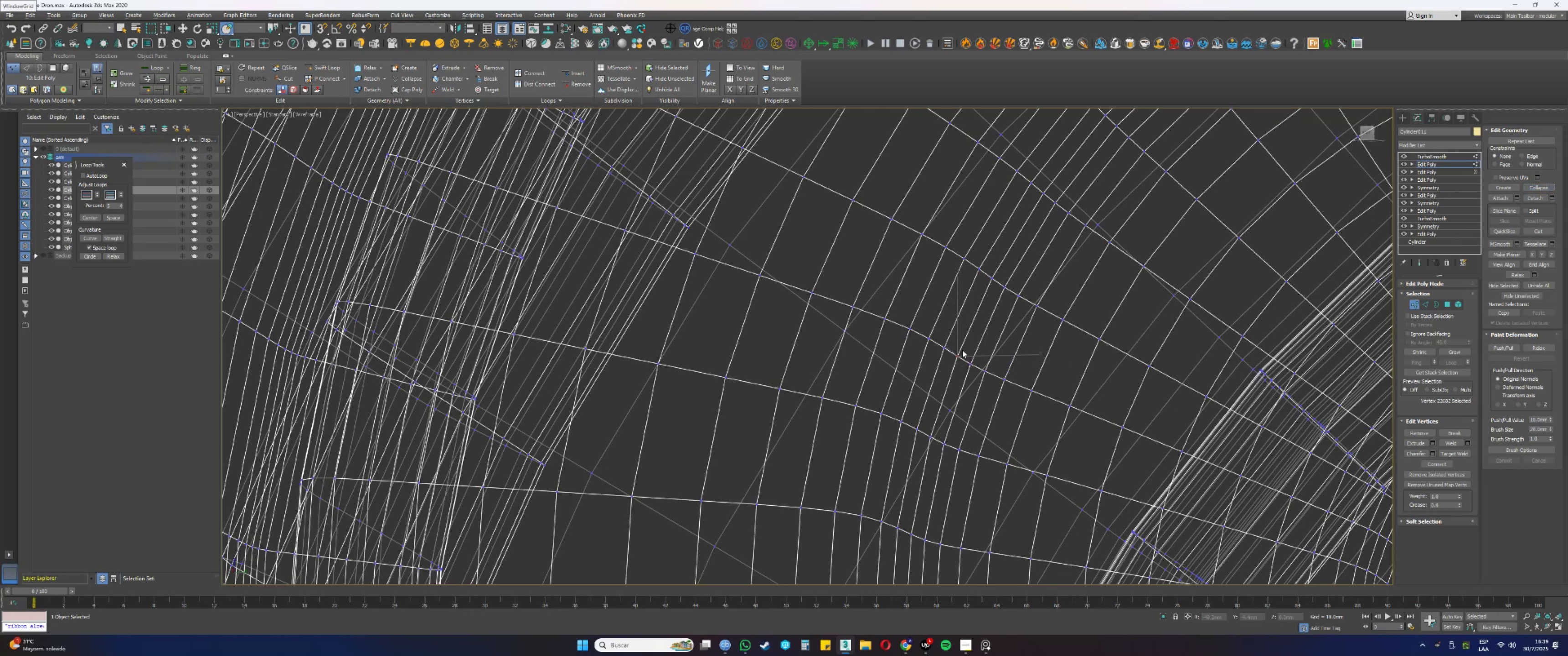 
left_click_drag(start_coordinate=[948, 358], to_coordinate=[940, 342])
 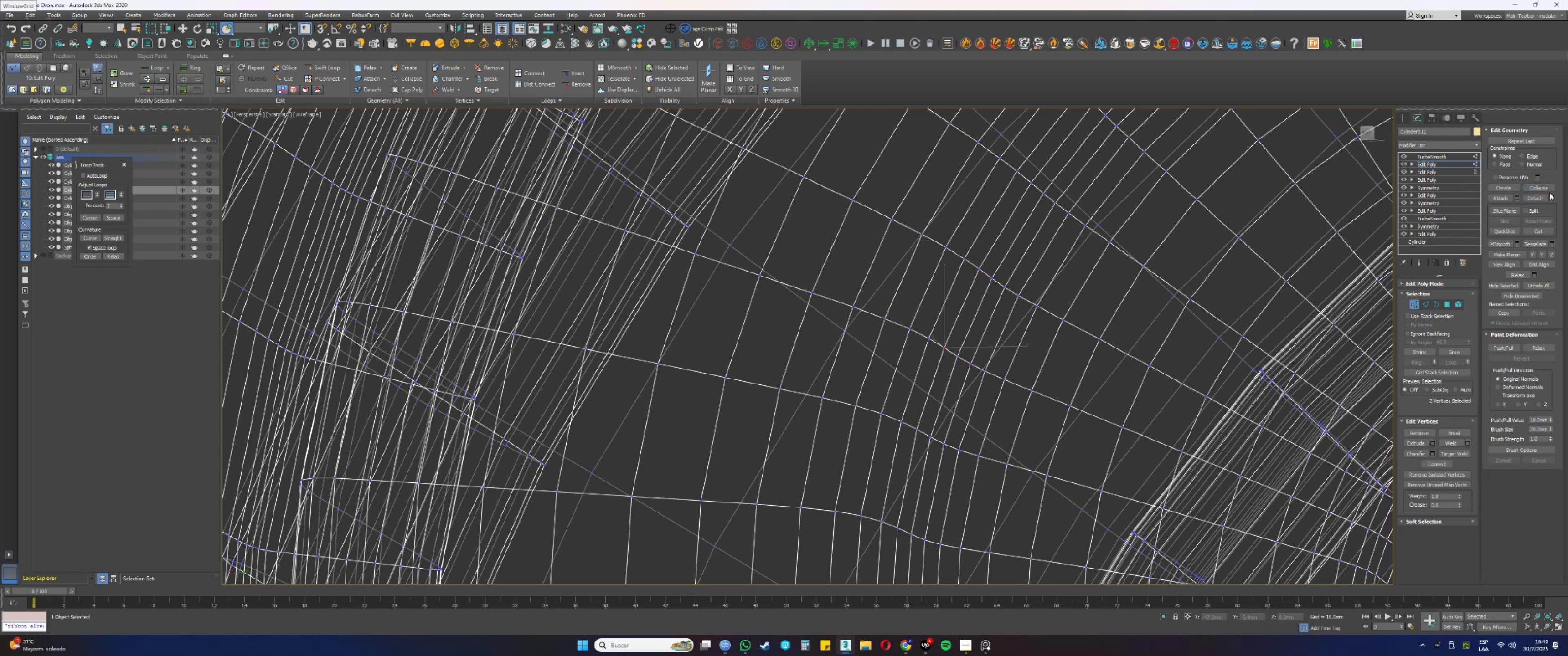 
left_click([1539, 185])
 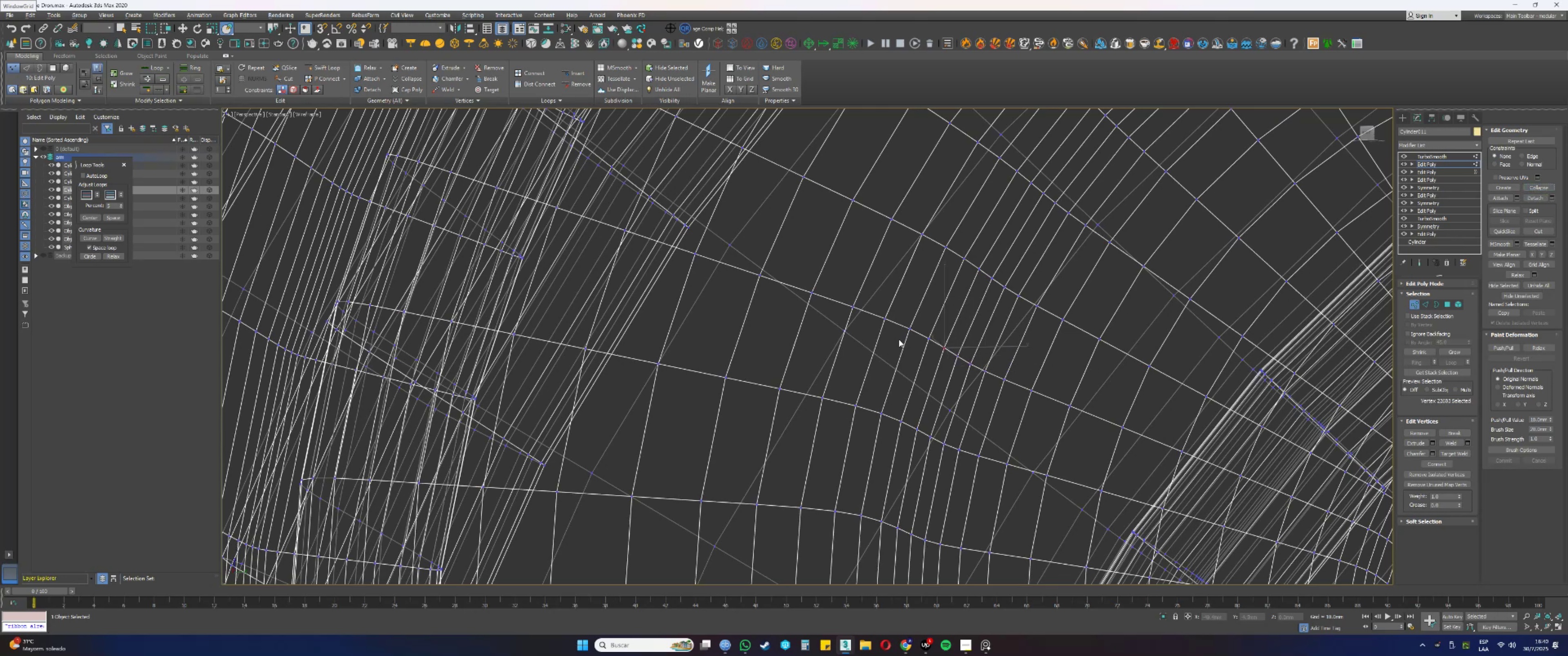 
left_click_drag(start_coordinate=[933, 346], to_coordinate=[925, 328])
 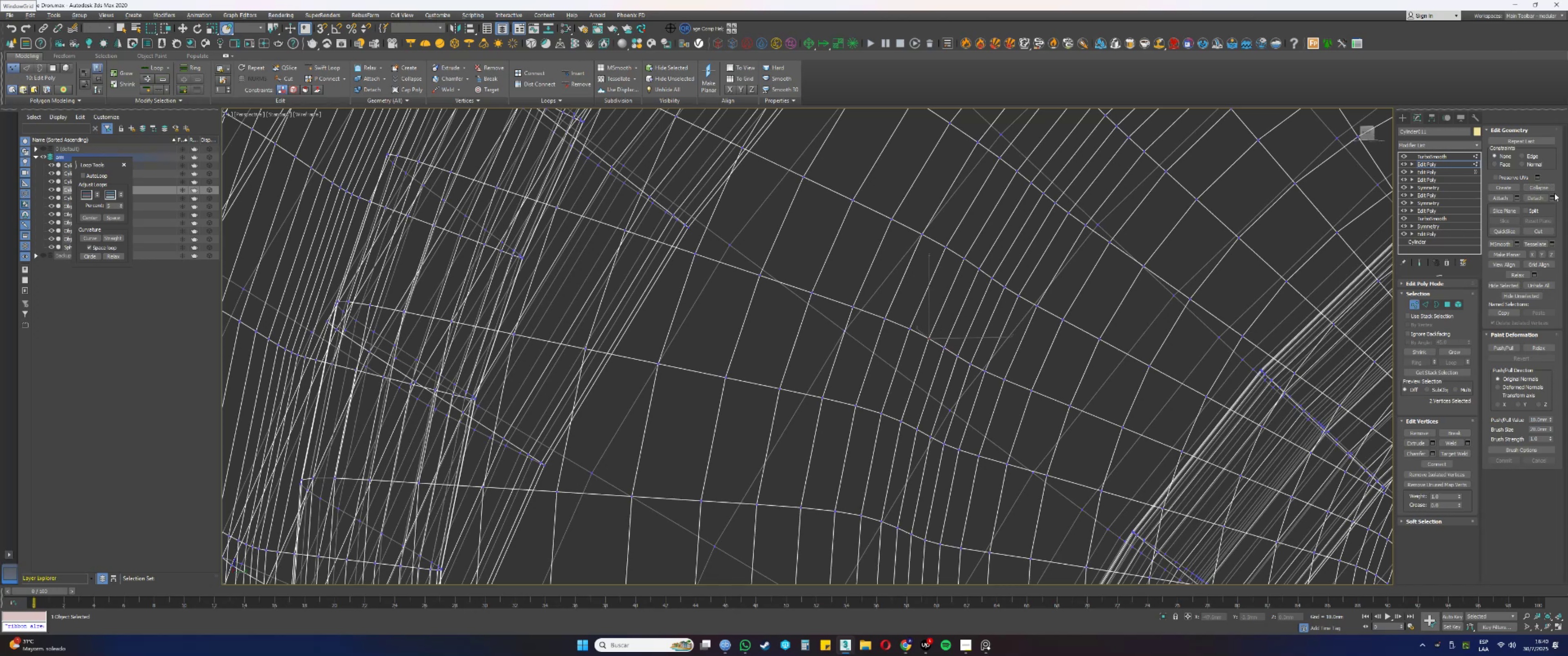 
left_click([1542, 186])
 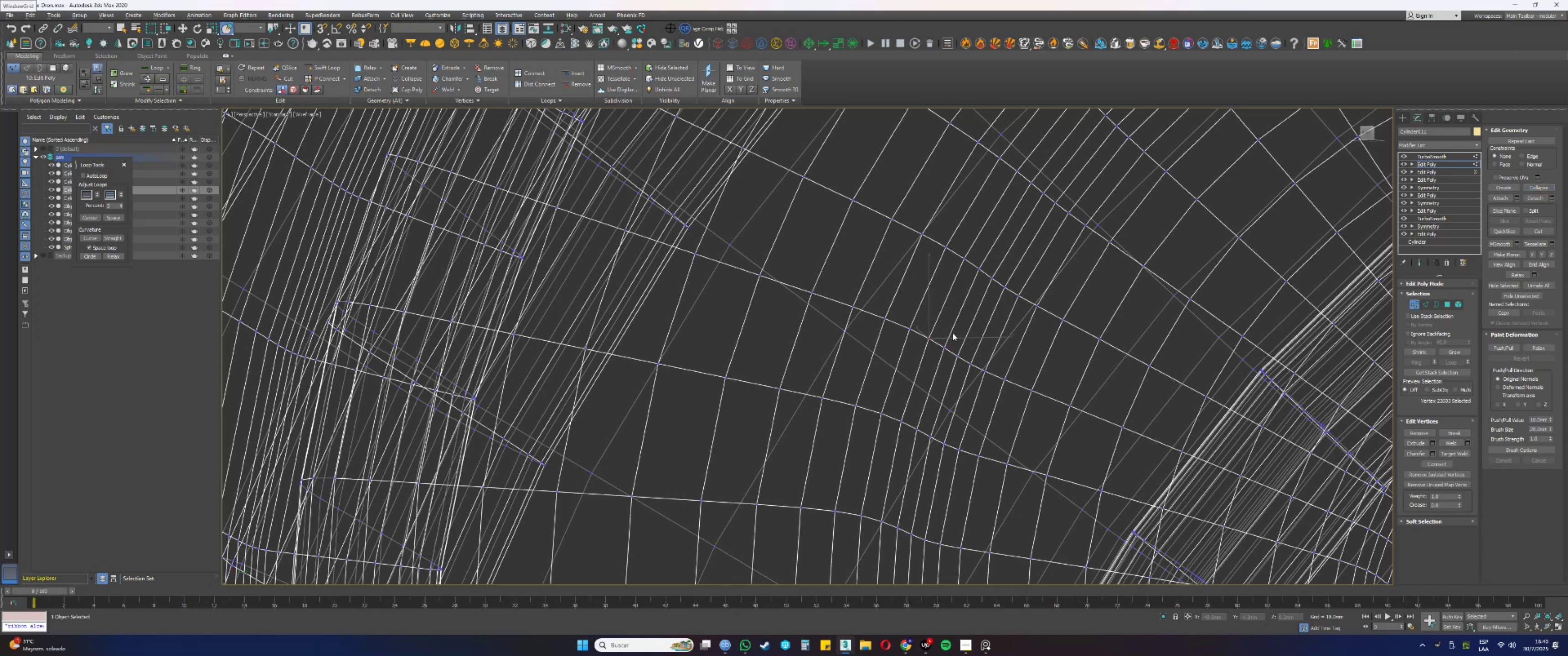 
left_click_drag(start_coordinate=[919, 336], to_coordinate=[906, 320])
 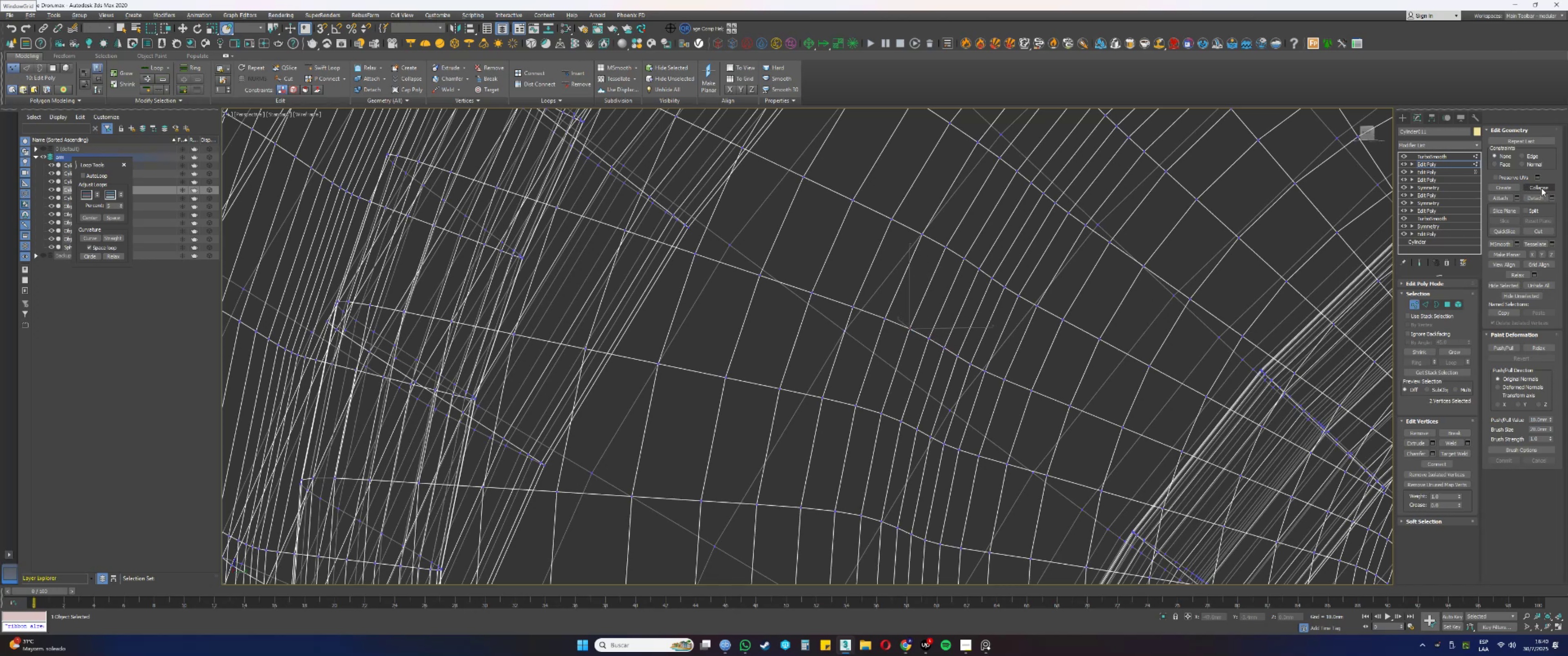 
left_click([1542, 187])
 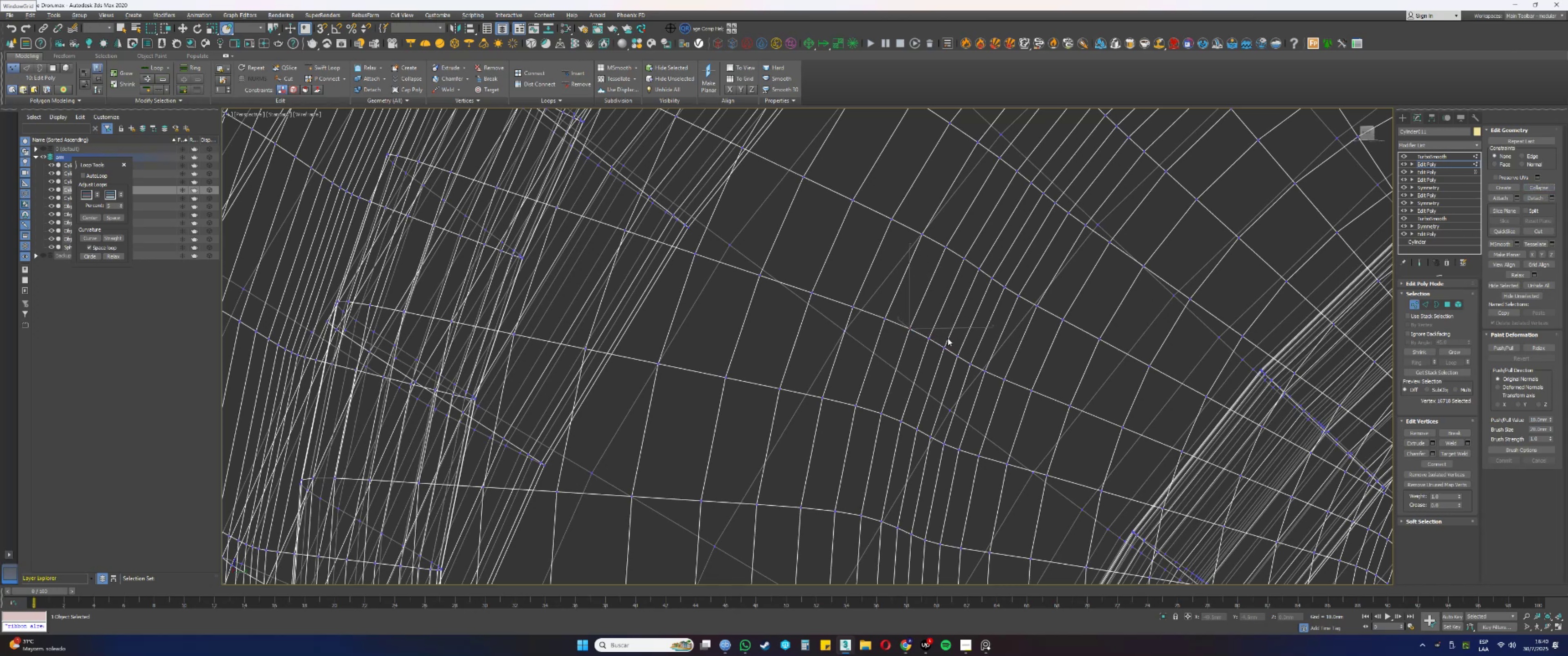 
left_click_drag(start_coordinate=[895, 328], to_coordinate=[879, 313])
 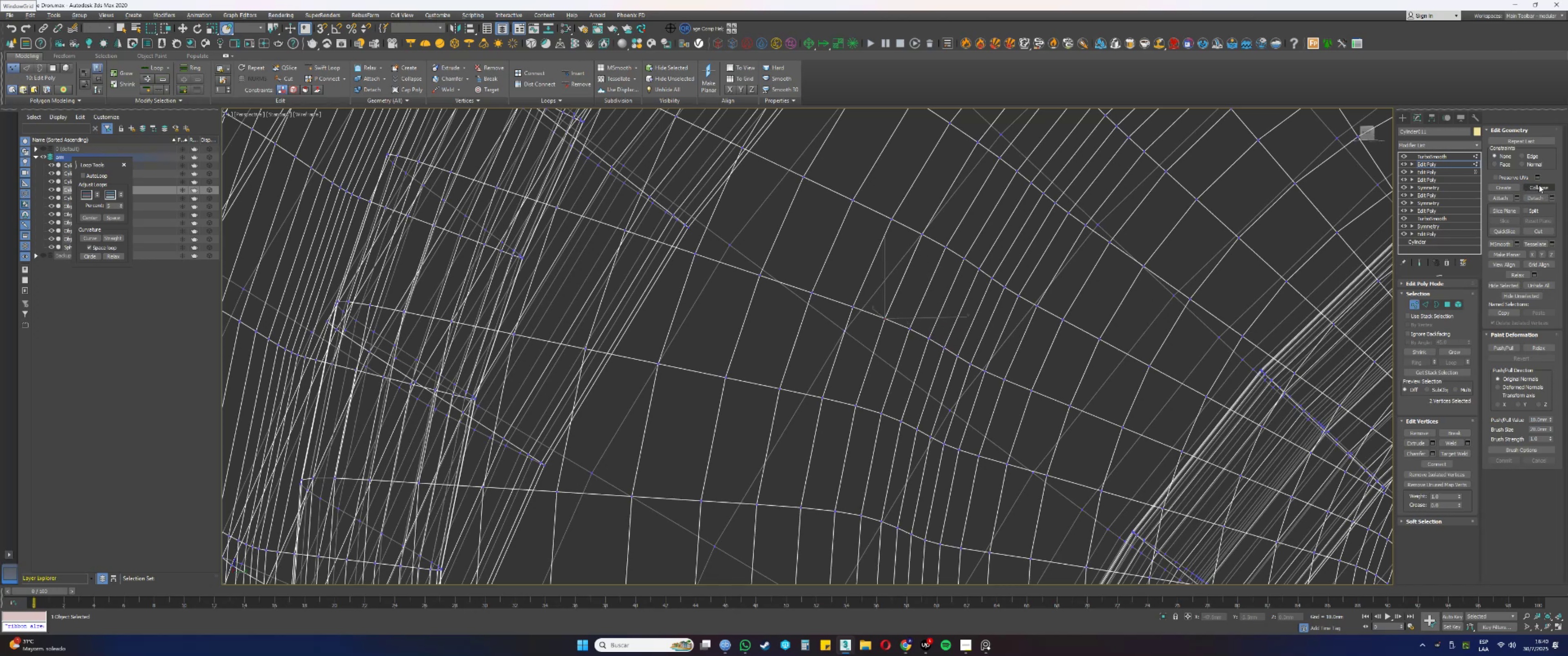 
left_click([1539, 185])
 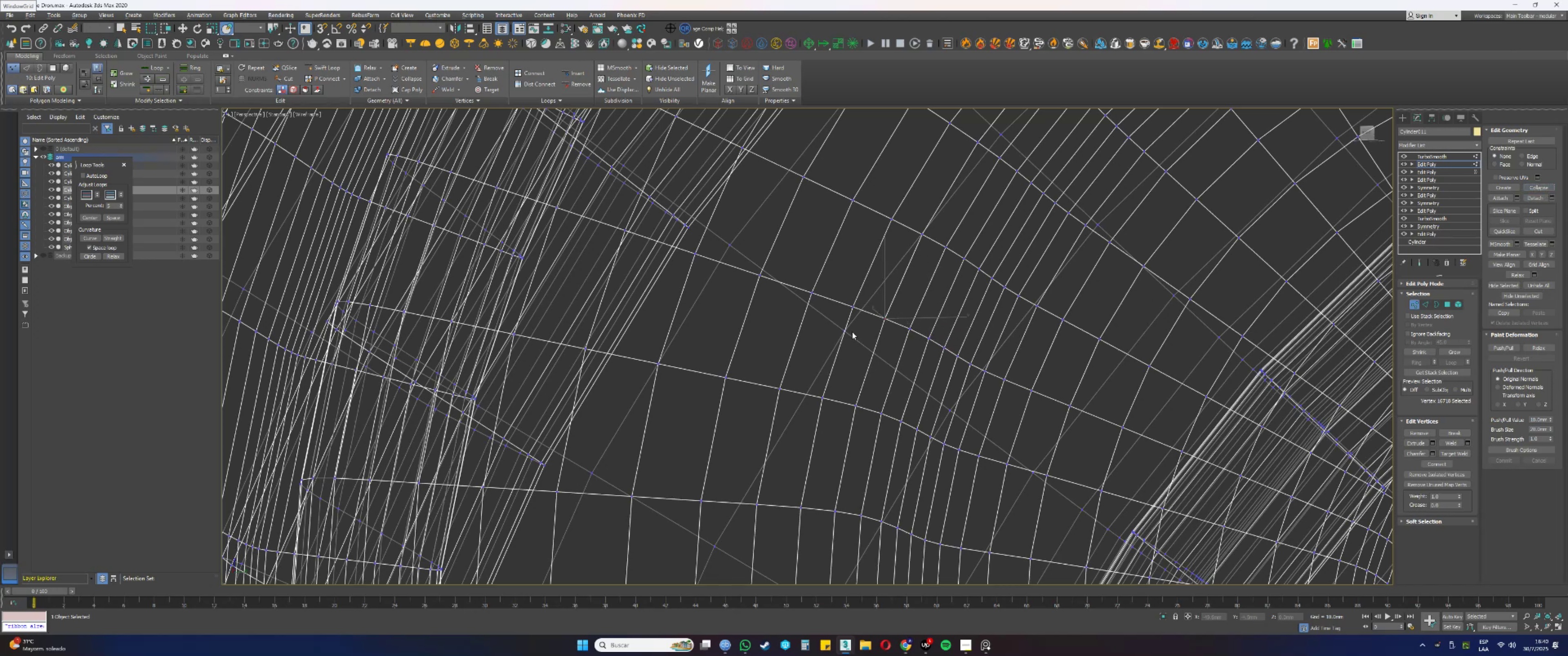 
left_click_drag(start_coordinate=[860, 319], to_coordinate=[844, 296])
 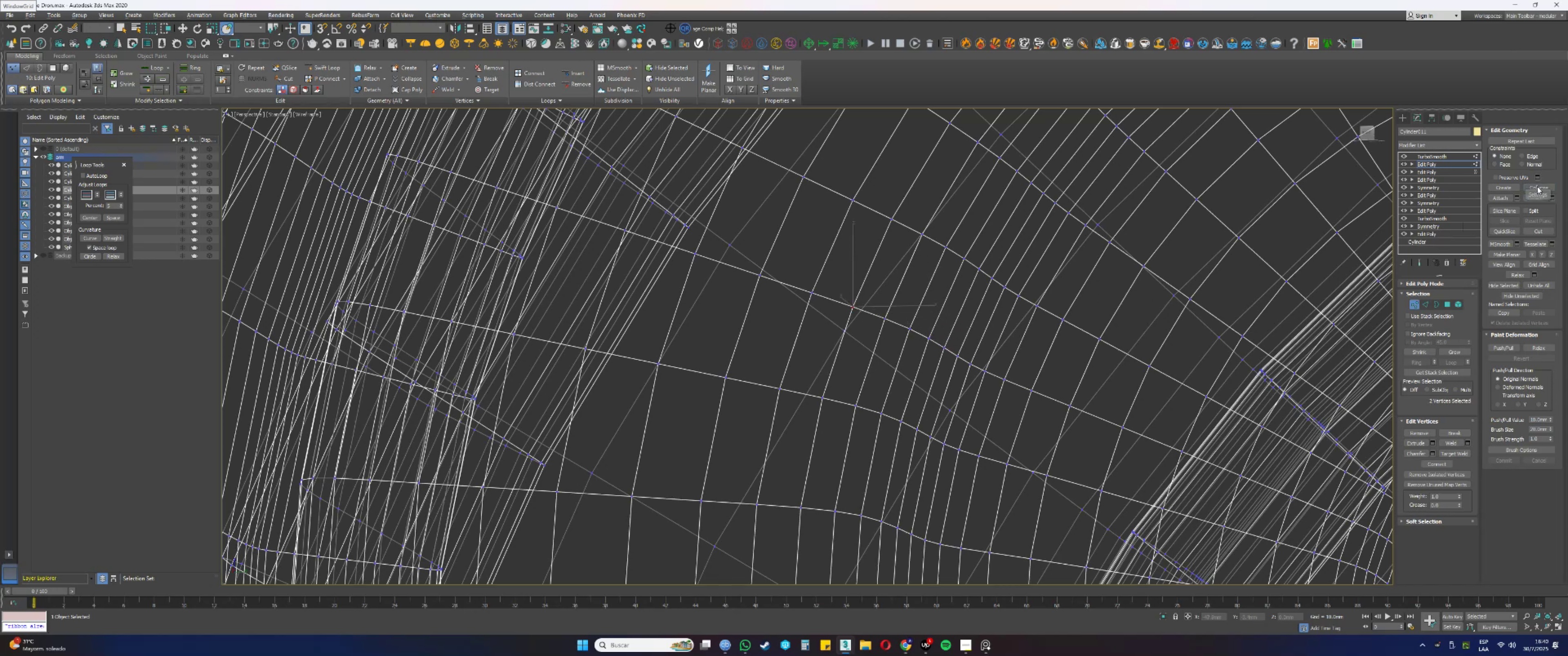 
left_click([1543, 188])
 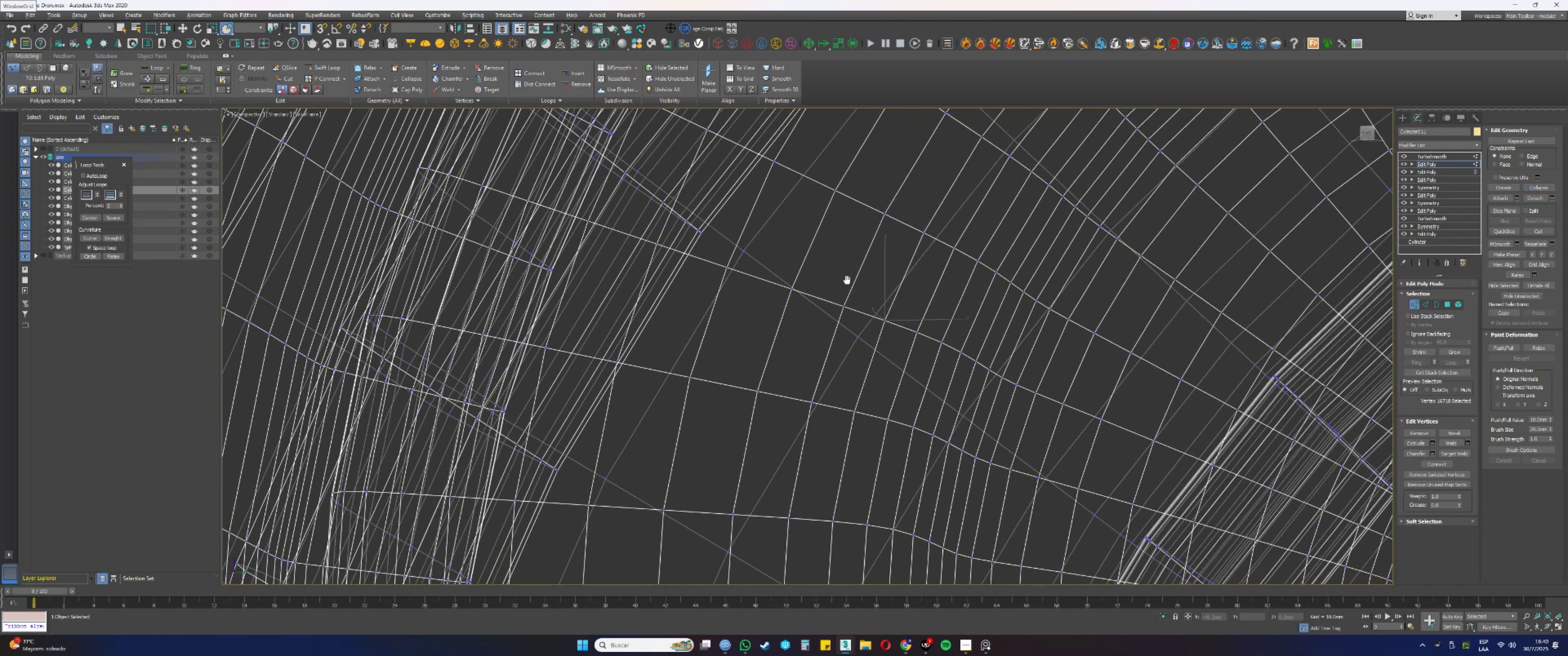 
left_click_drag(start_coordinate=[903, 322], to_coordinate=[862, 313])
 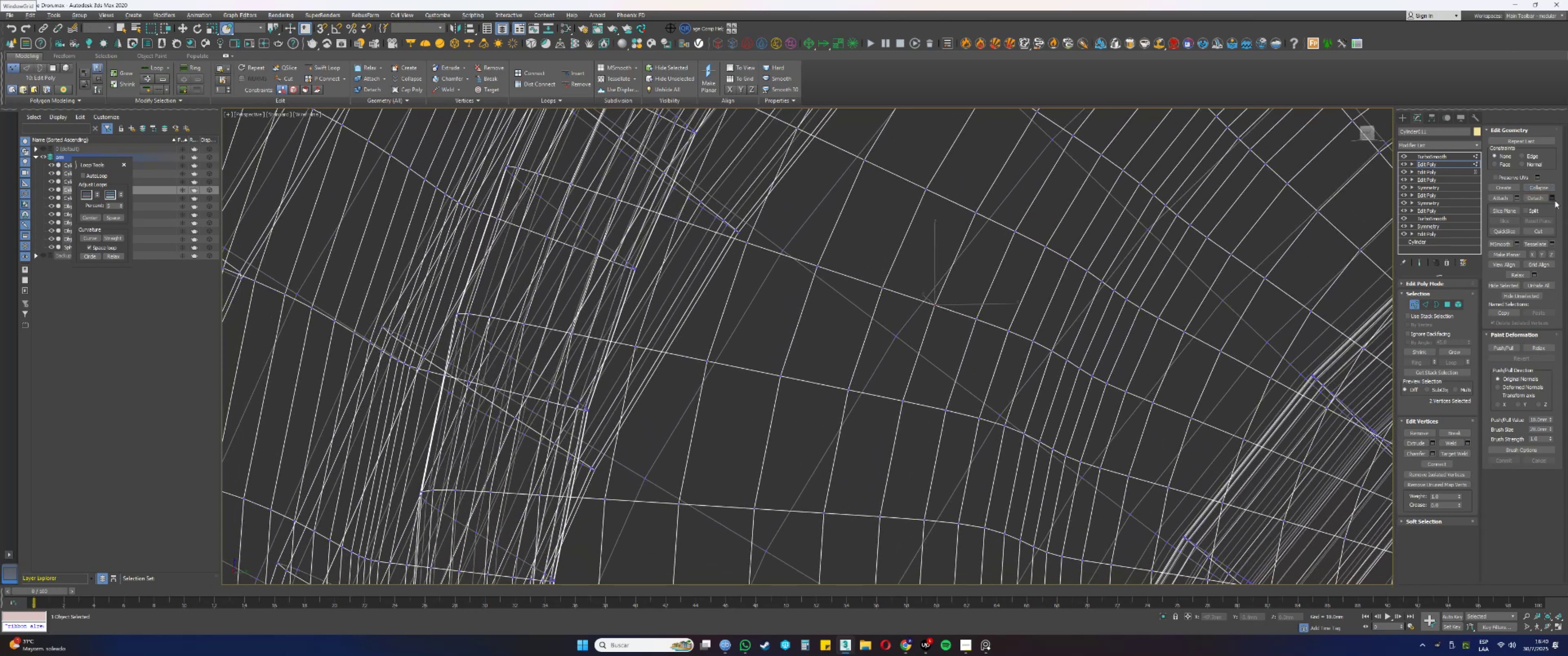 
left_click([1539, 187])
 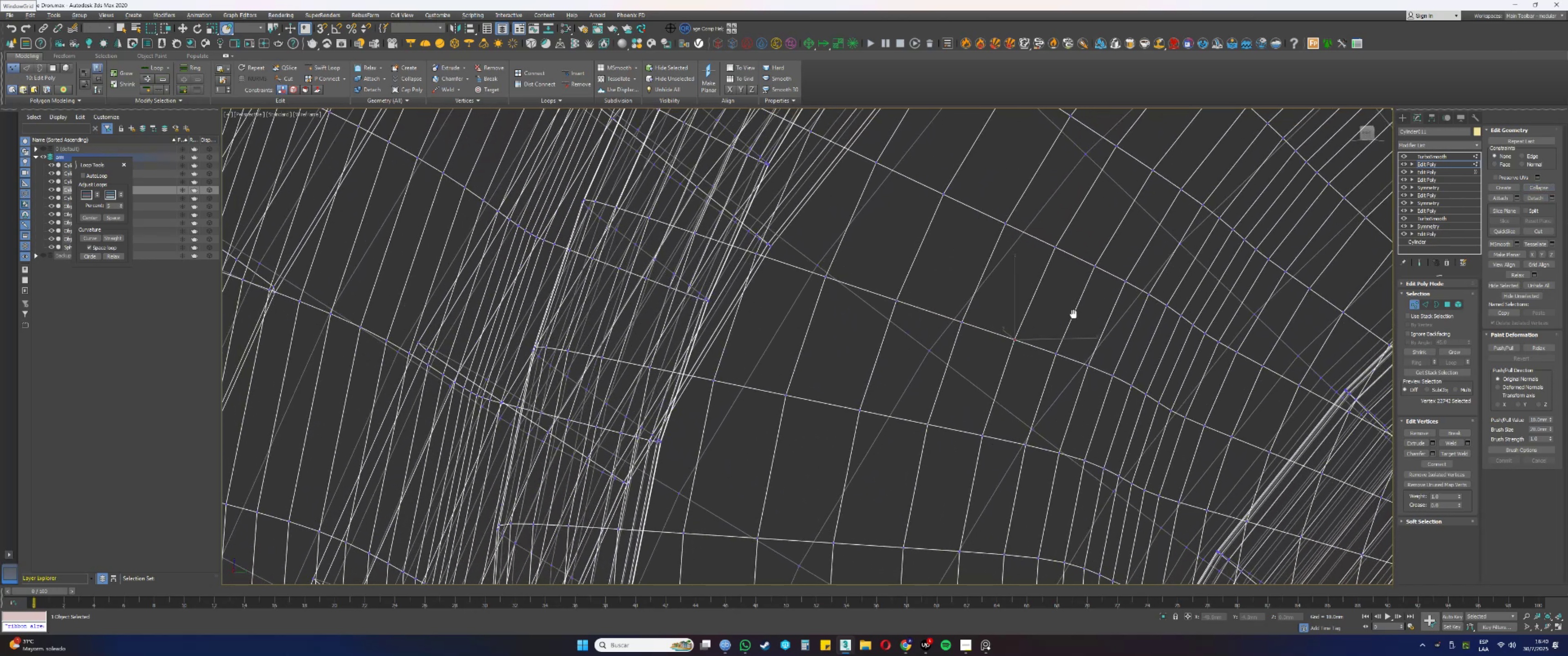 
left_click_drag(start_coordinate=[979, 330], to_coordinate=[949, 315])
 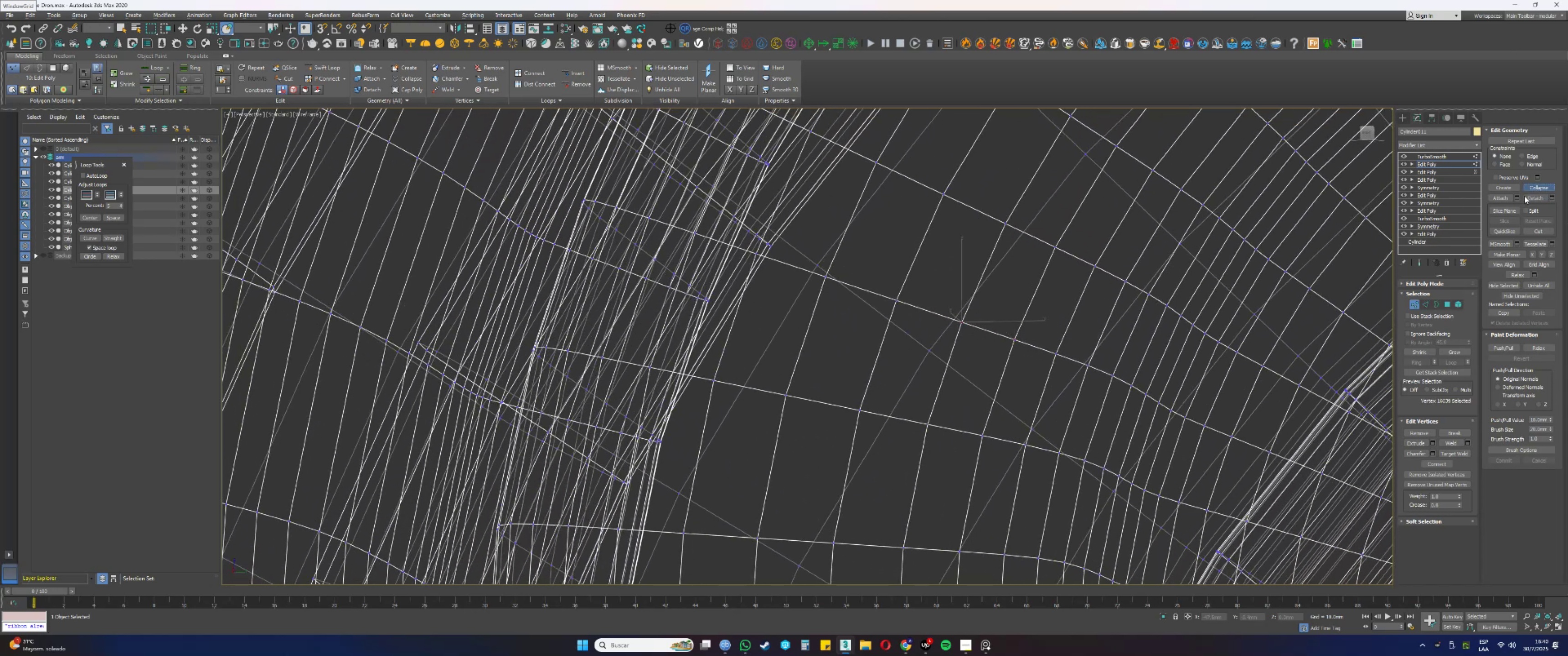 
key(F3)
 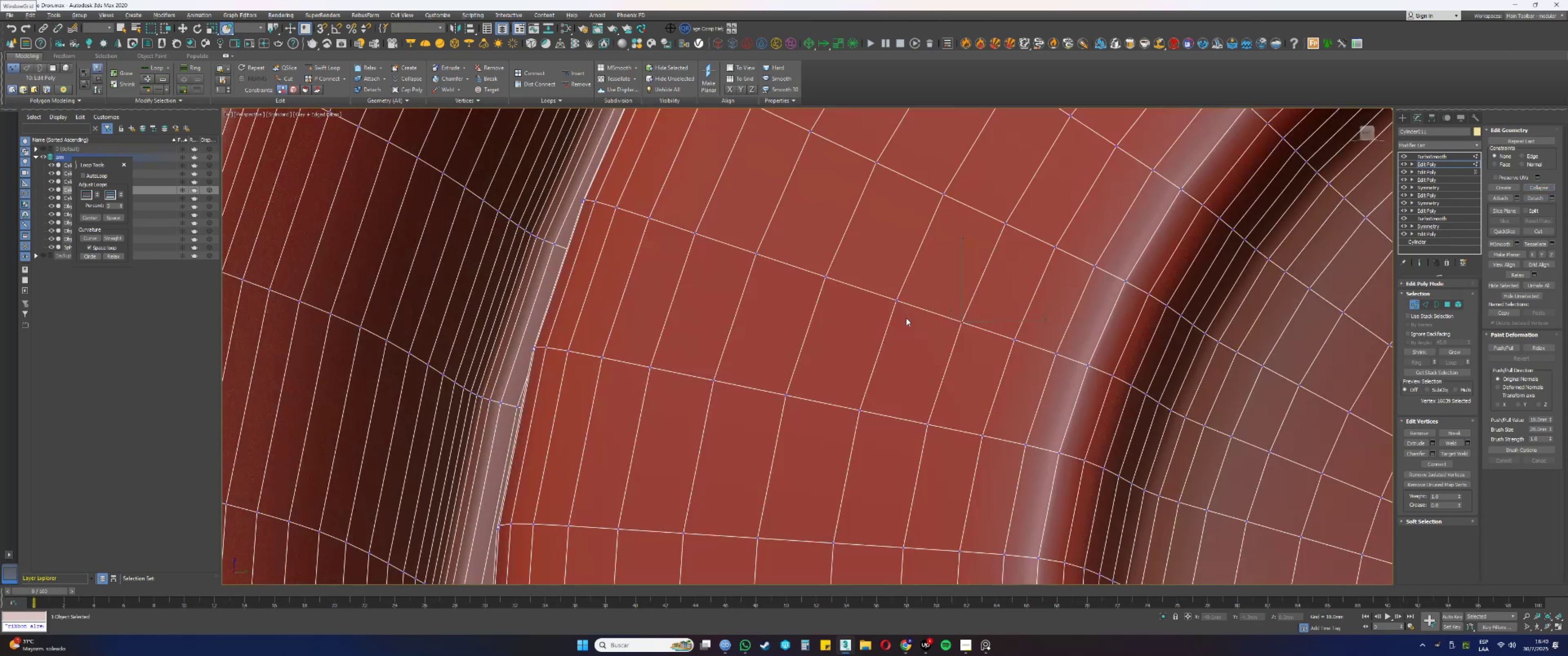 
key(F3)
 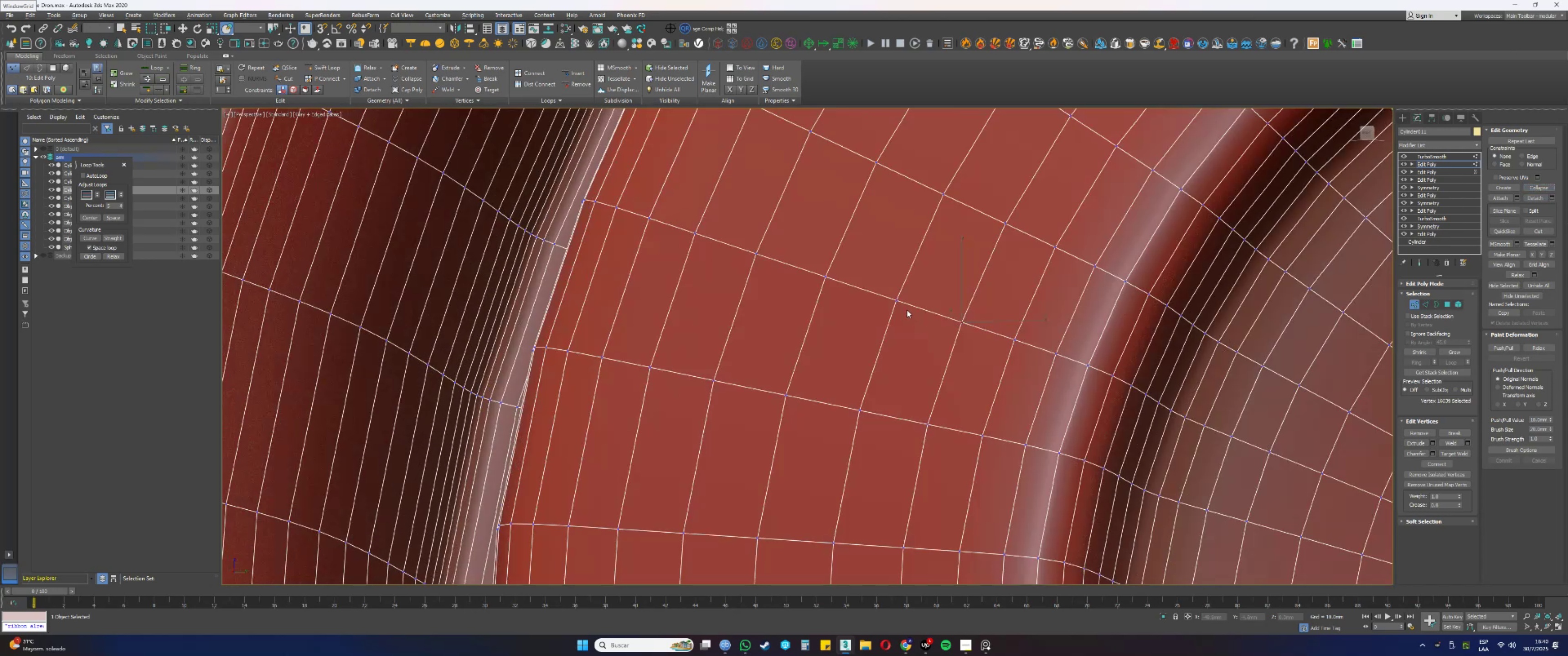 
left_click_drag(start_coordinate=[903, 306], to_coordinate=[887, 291])
 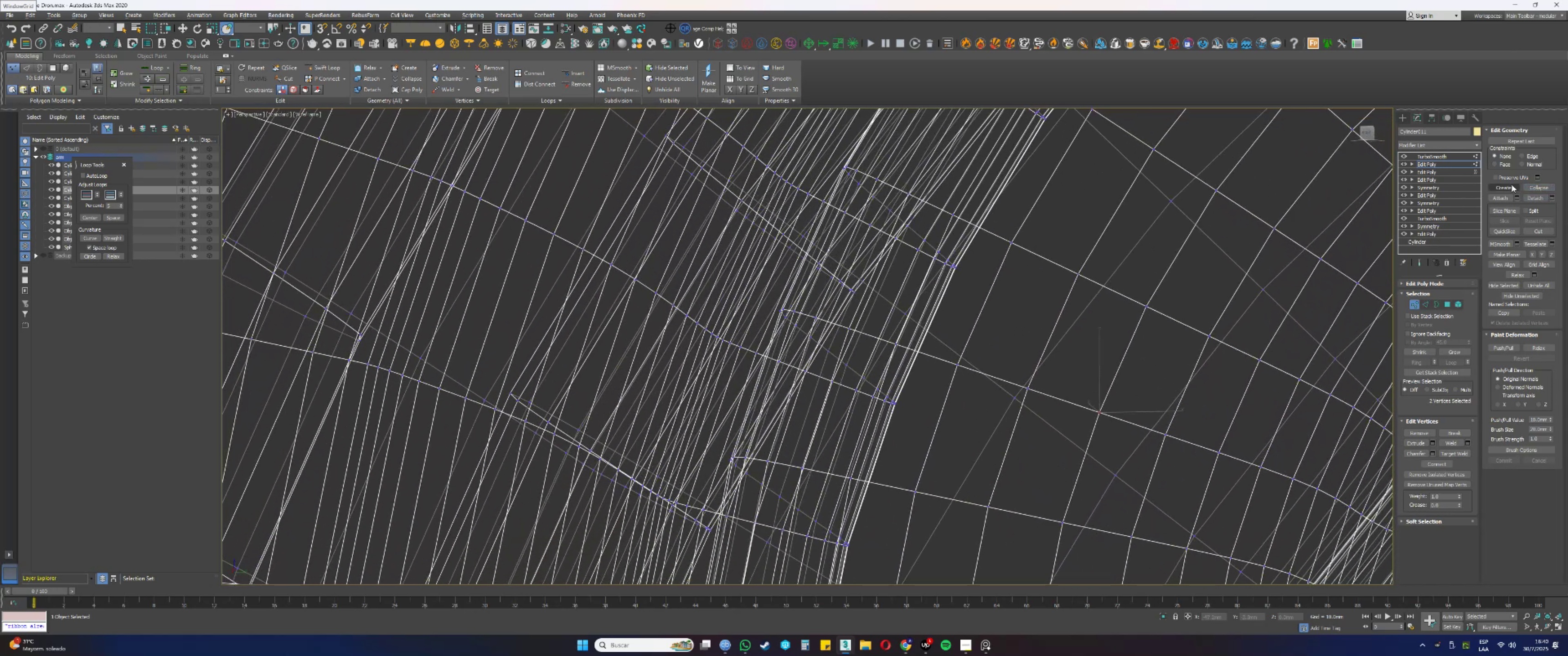 
left_click([1545, 182])
 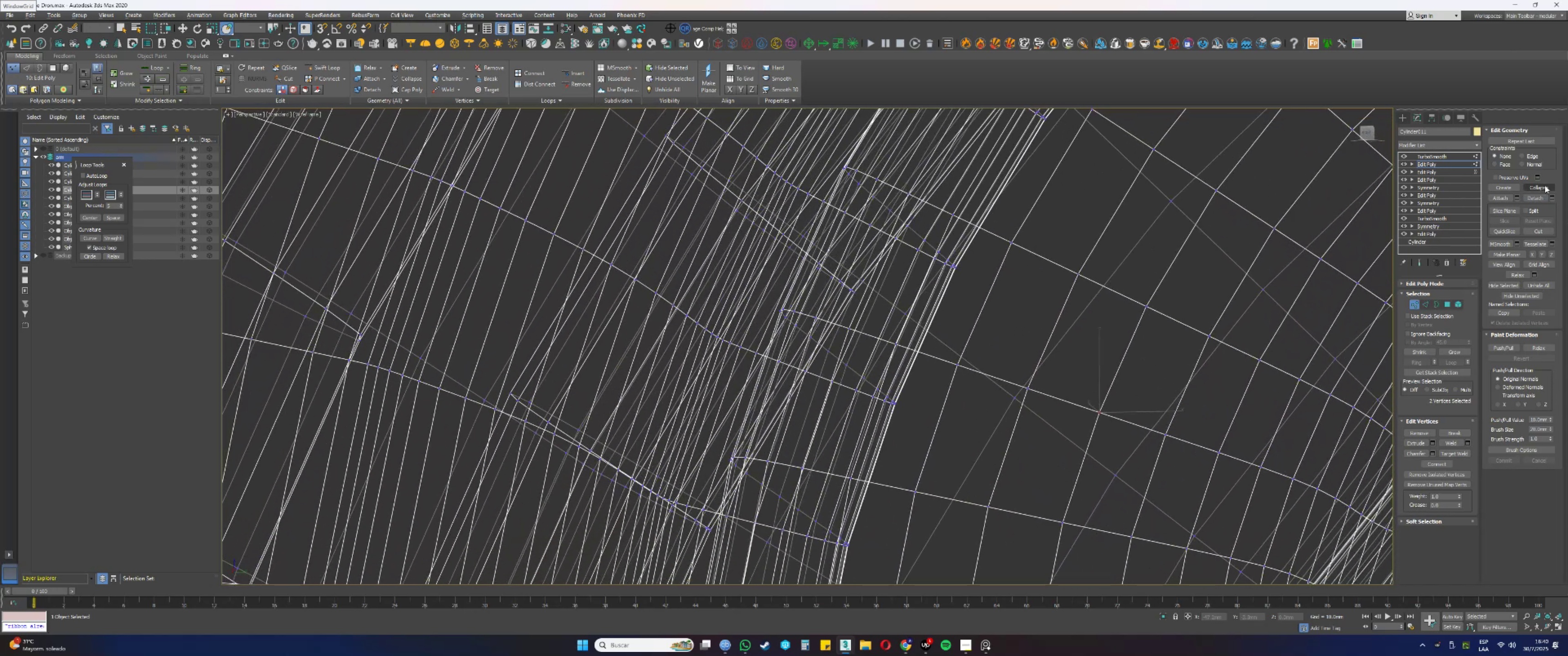 
left_click([1543, 187])
 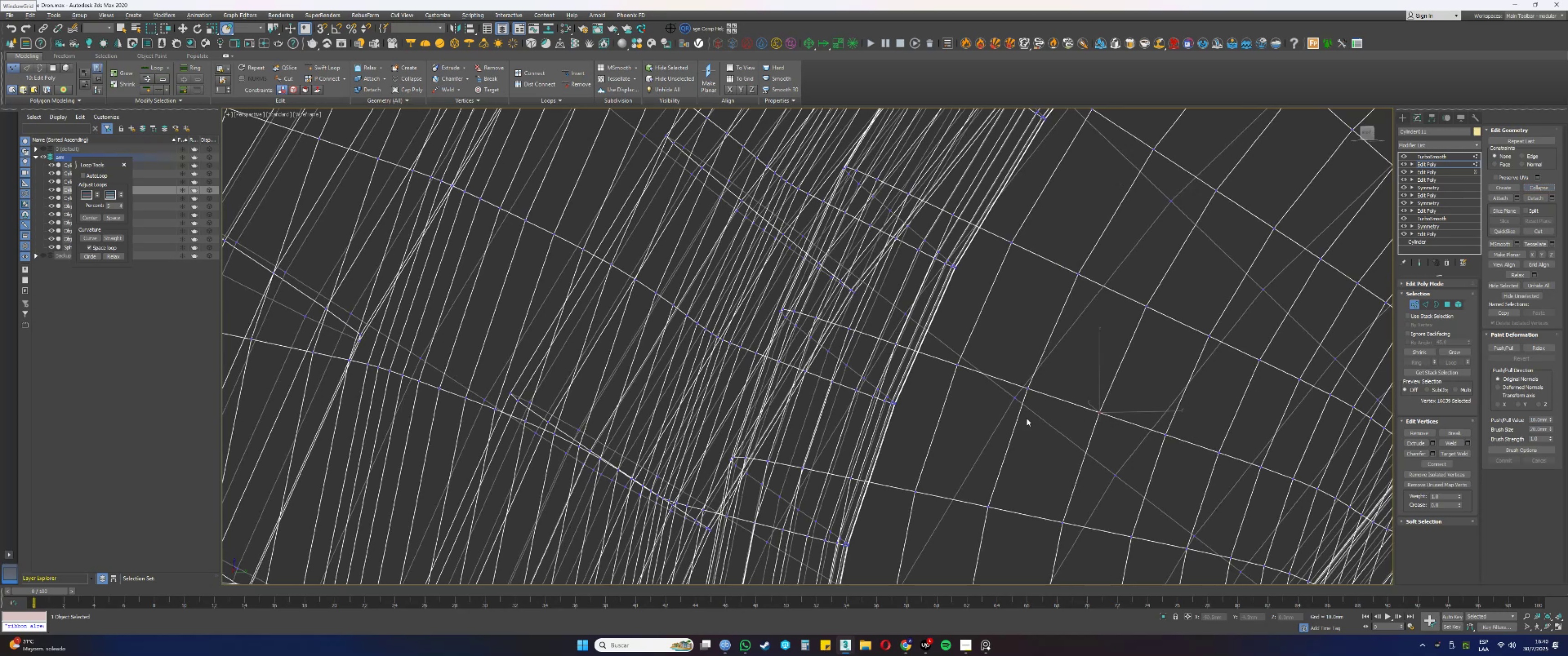 
left_click_drag(start_coordinate=[1035, 390], to_coordinate=[1025, 383])
 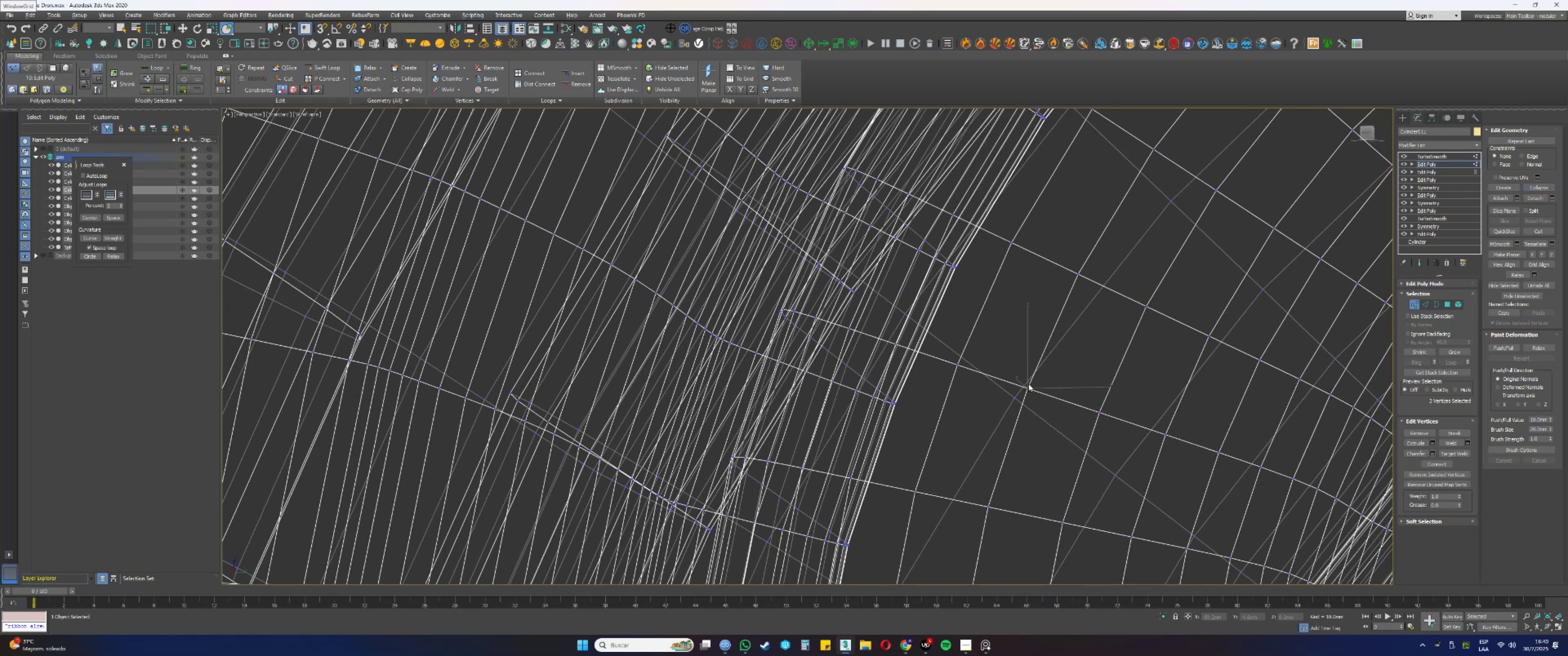 
hold_key(key=AltLeft, duration=1.5)
 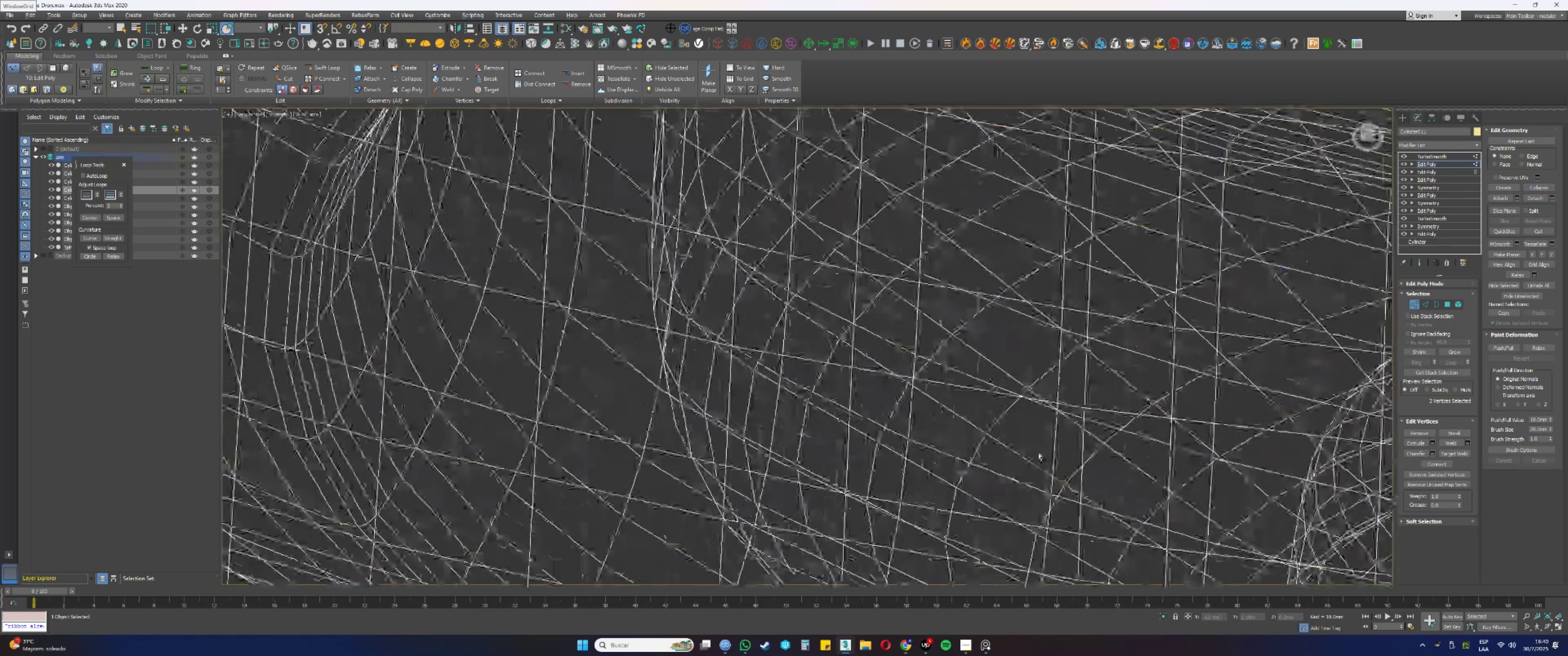 
hold_key(key=AltLeft, duration=1.51)
 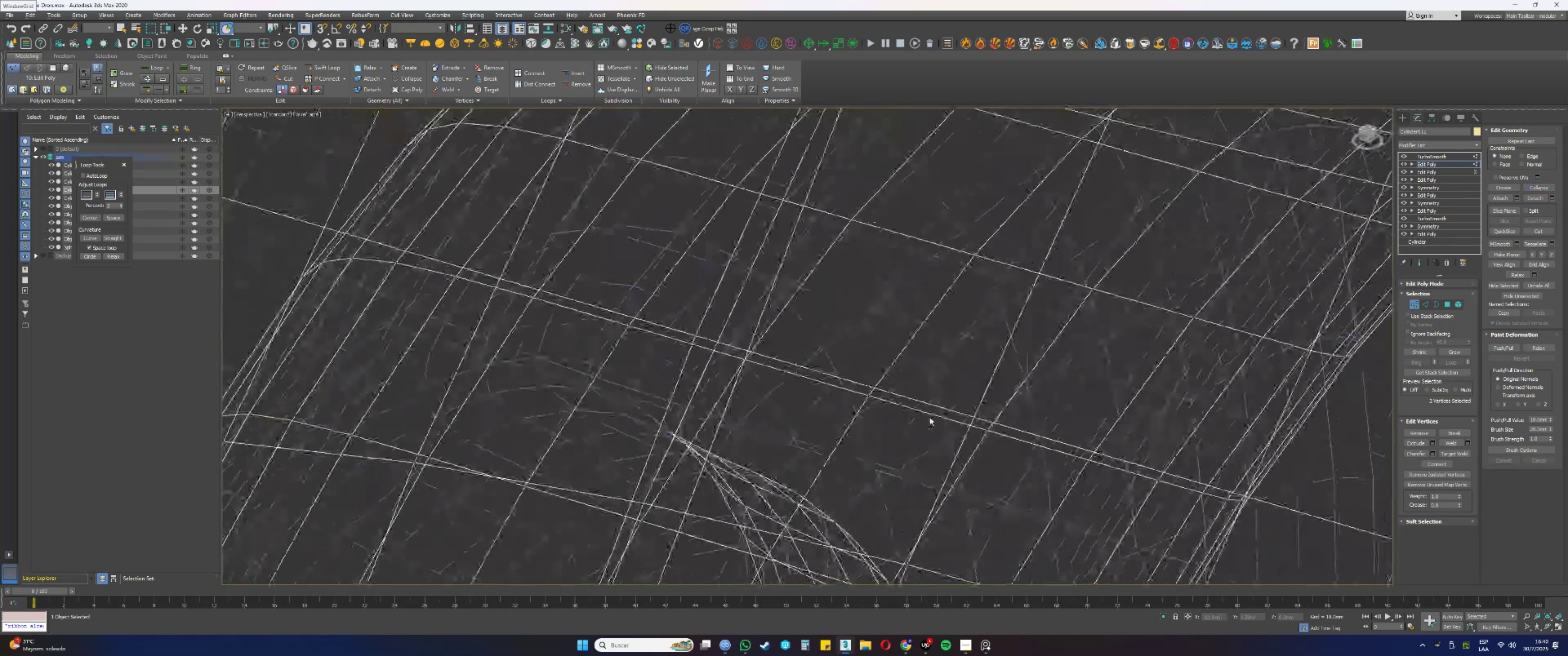 
key(Alt+AltLeft)
 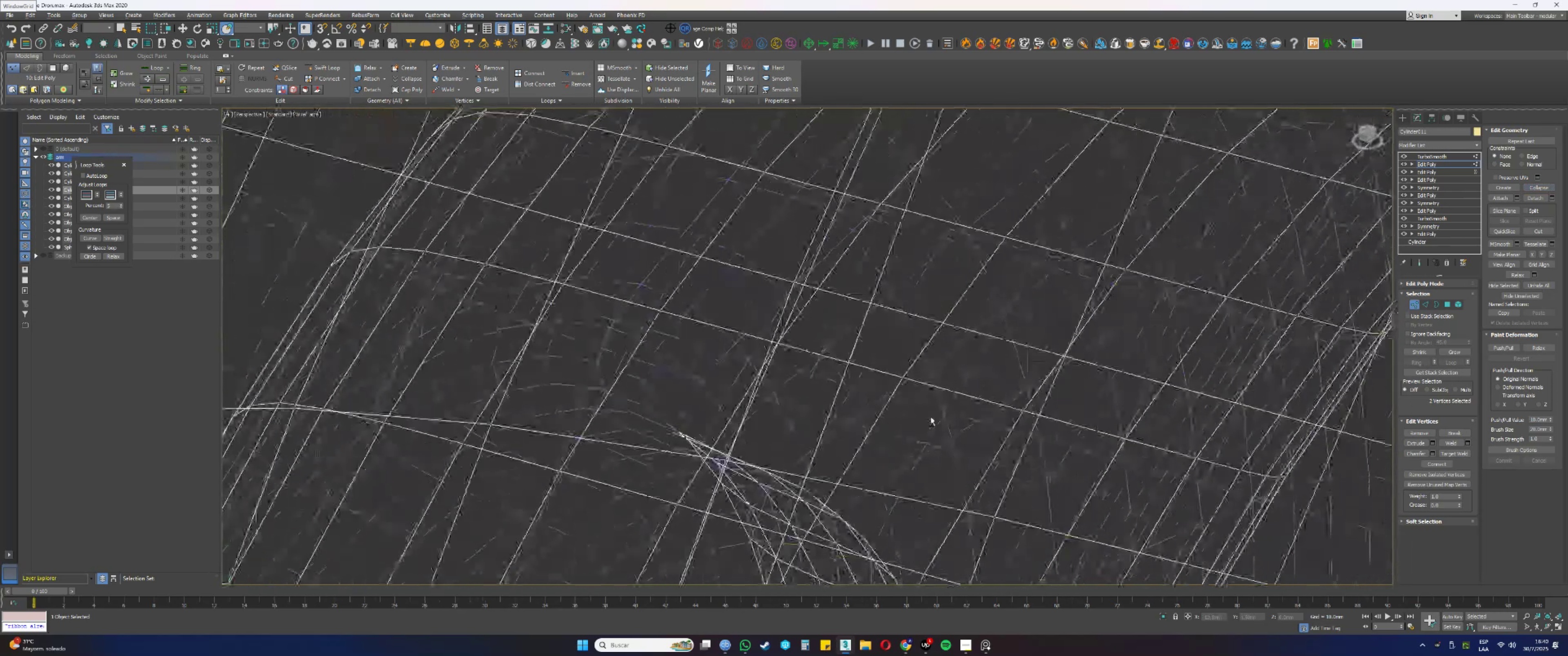 
key(Alt+AltLeft)
 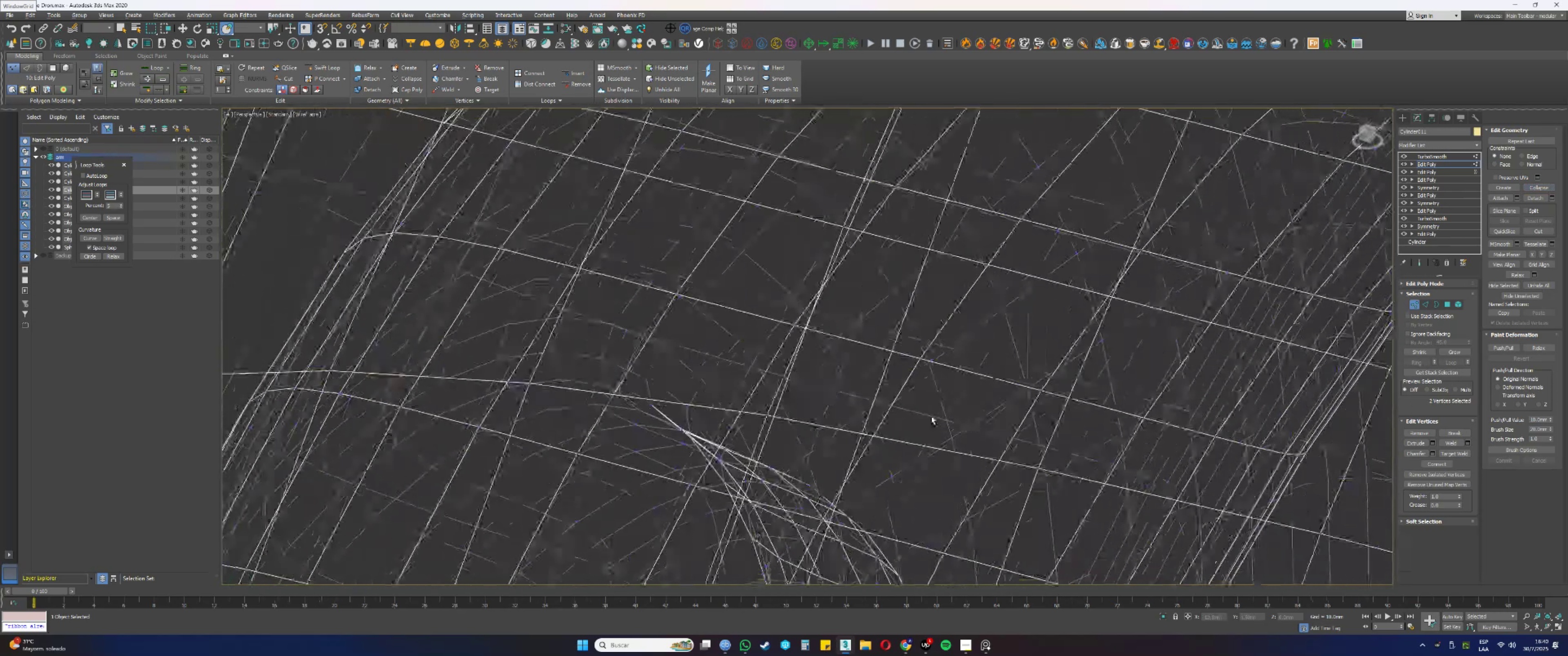 
key(Alt+AltLeft)
 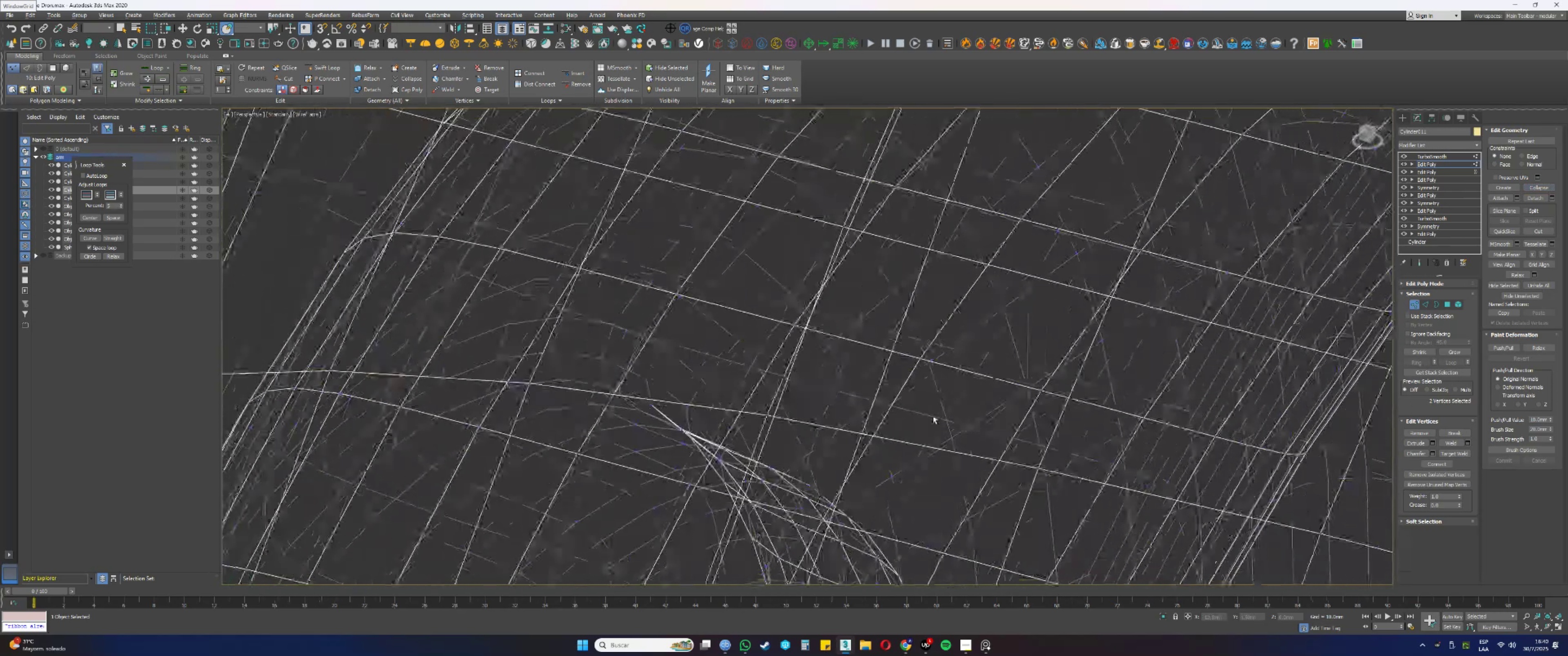 
key(Alt+AltLeft)
 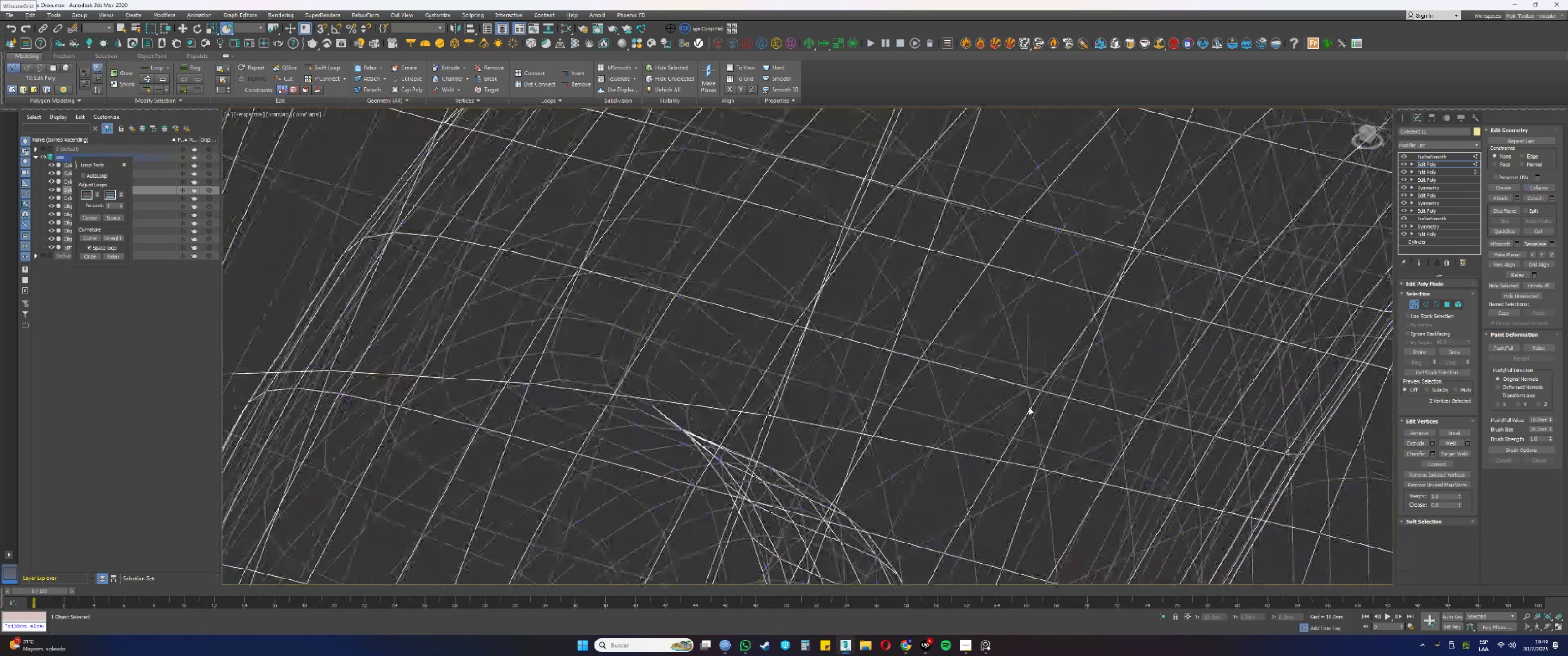 
hold_key(key=AltLeft, duration=1.15)
 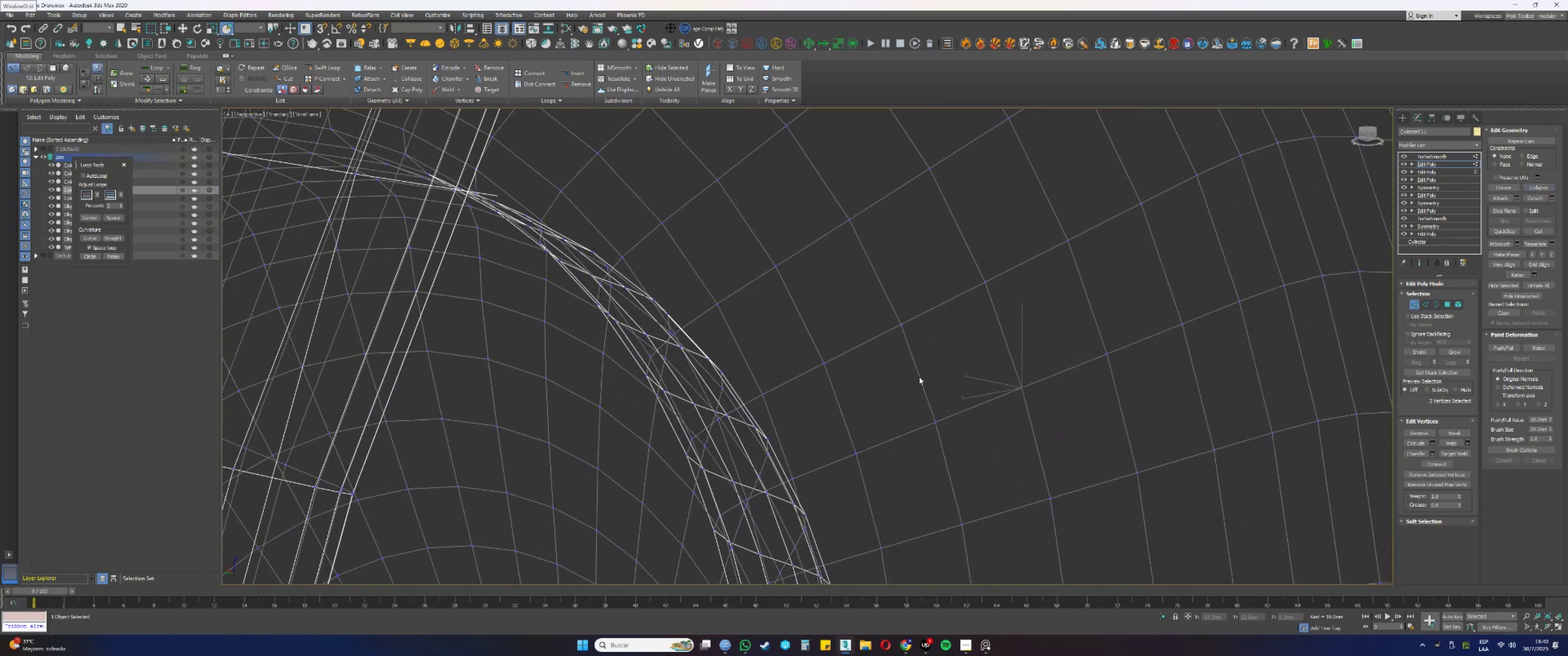 
hold_key(key=Space, duration=0.74)
 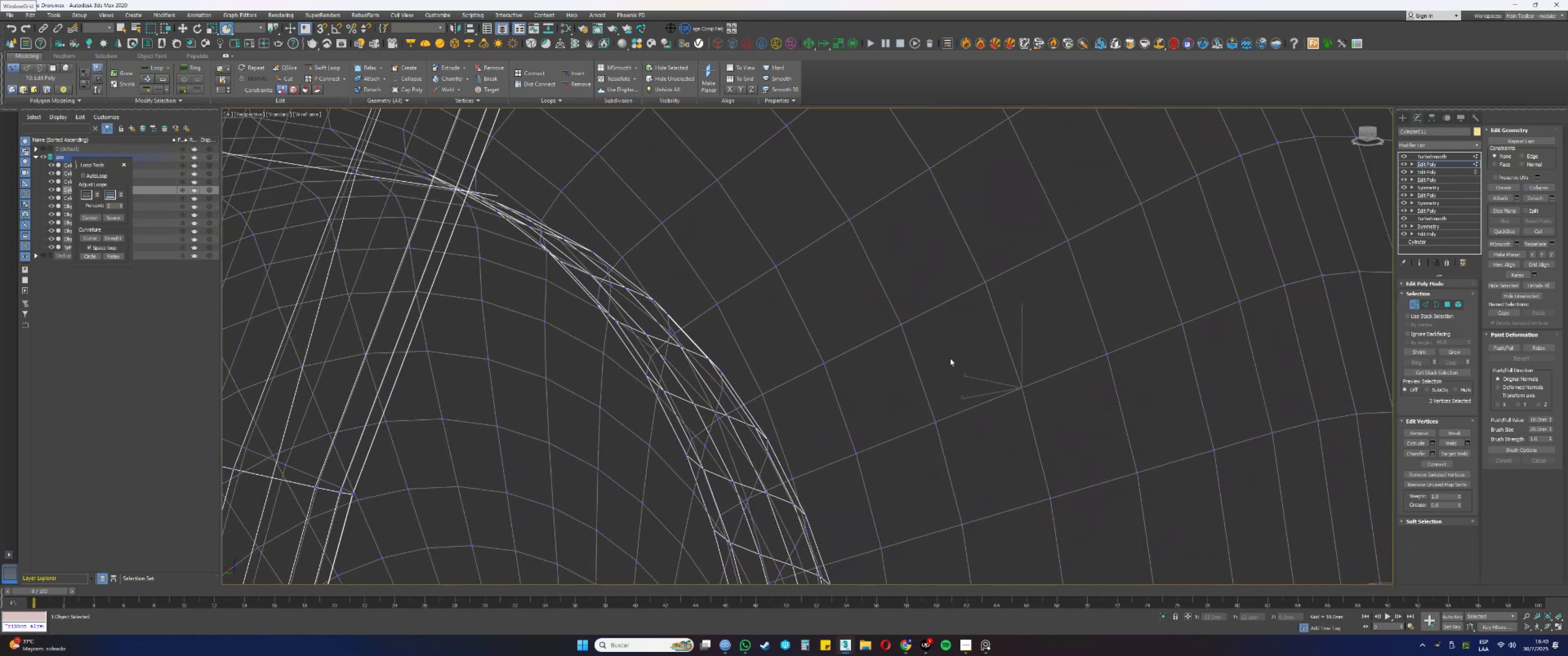 
hold_key(key=MetaLeft, duration=0.51)
 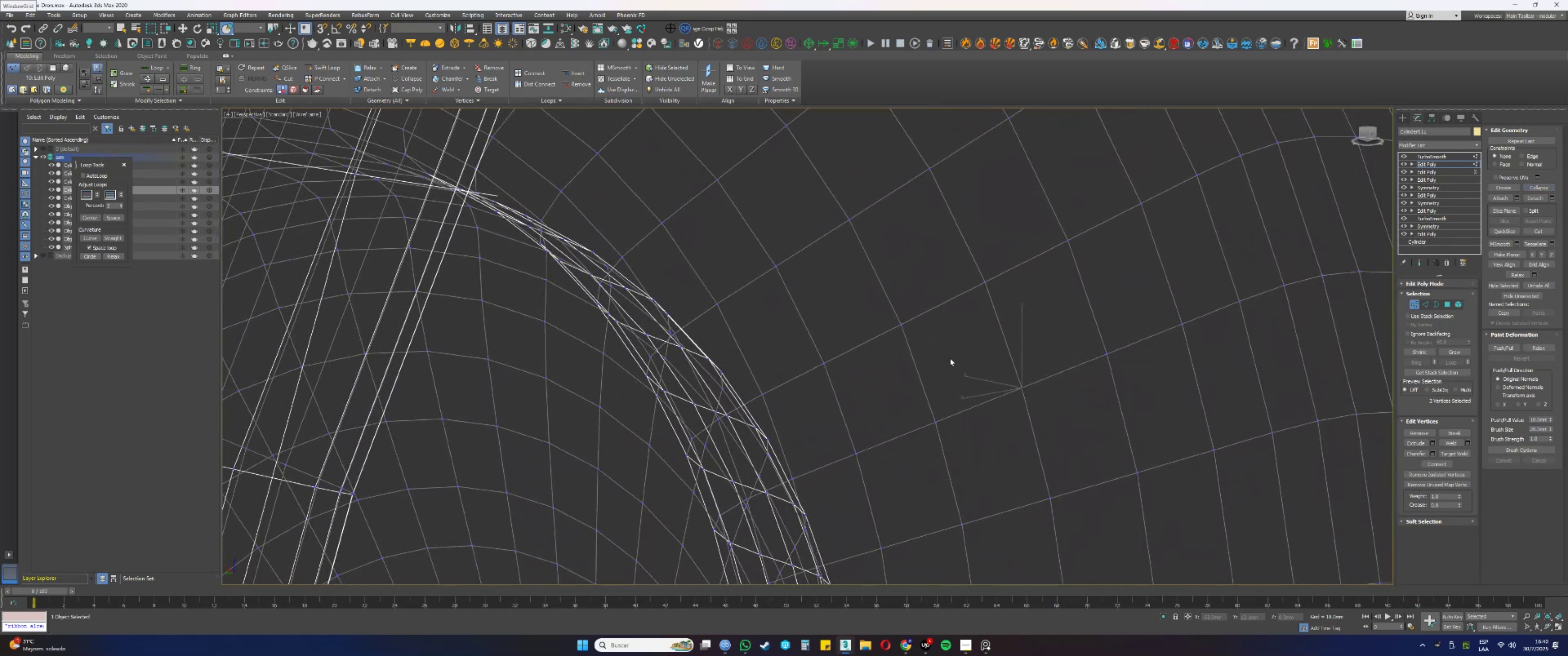 
hold_key(key=AltLeft, duration=1.12)
 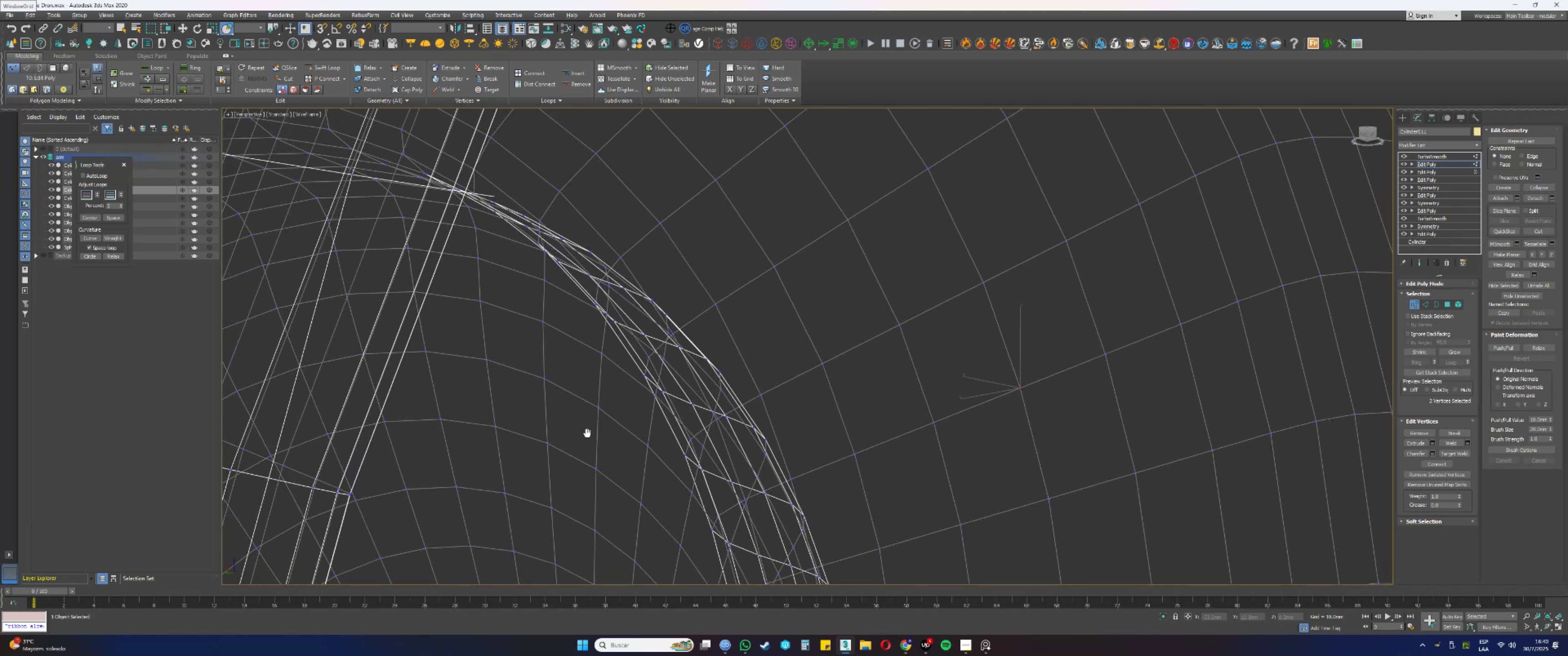 
hold_key(key=ControlLeft, duration=1.06)
 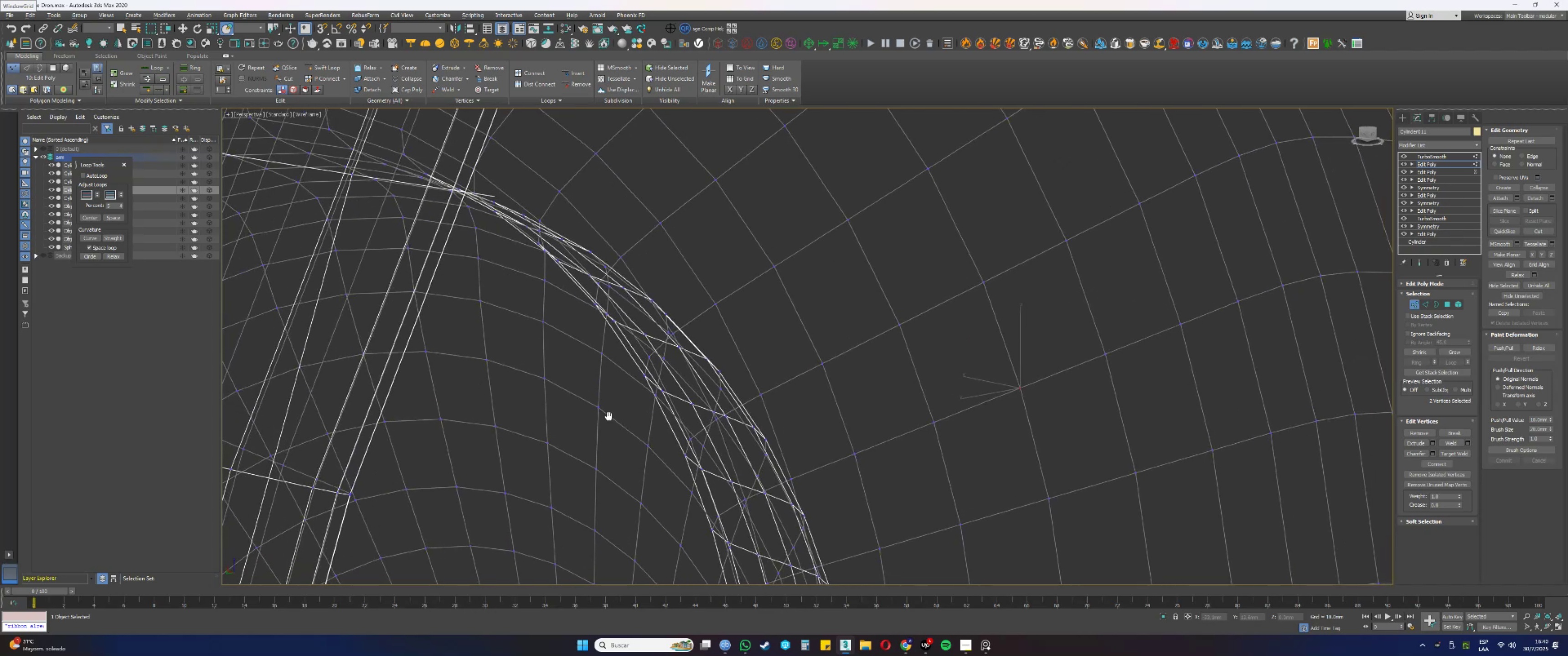 
hold_key(key=AltLeft, duration=0.55)
 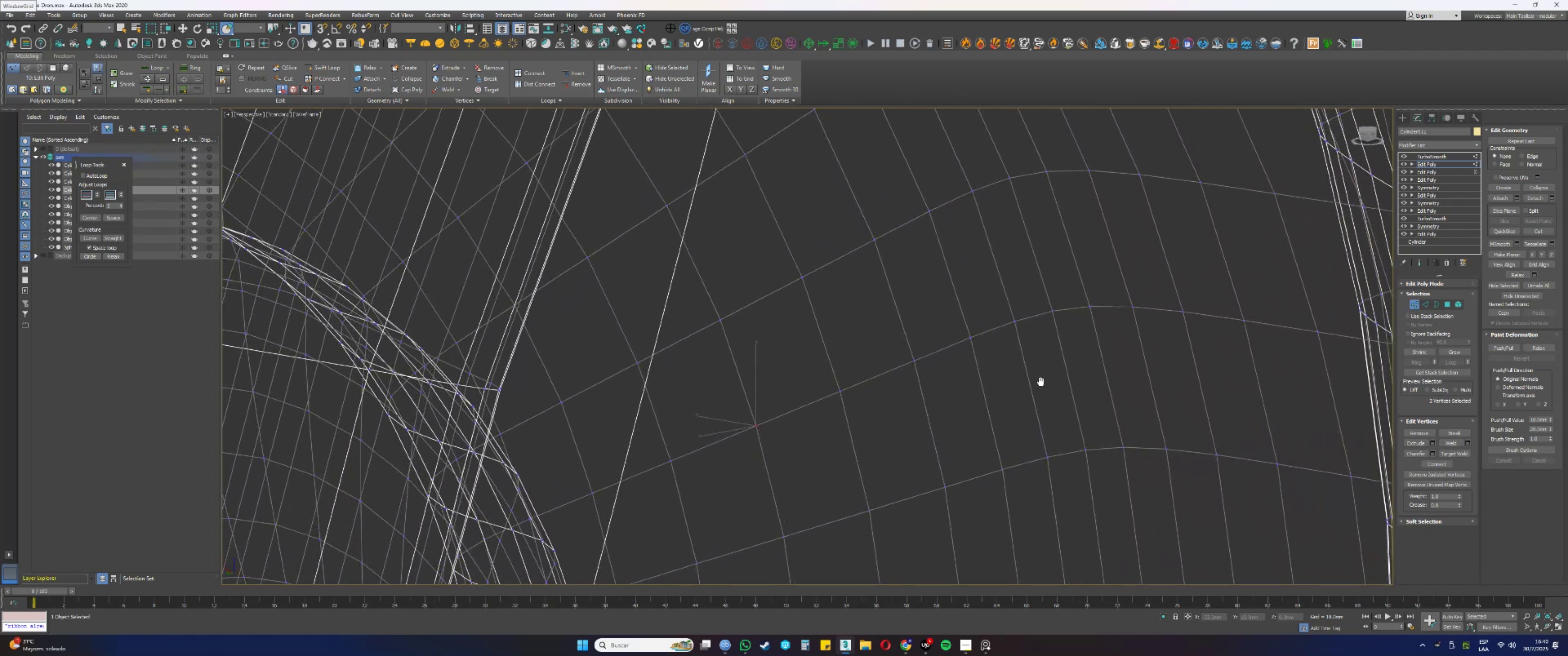 
wait(5.11)
 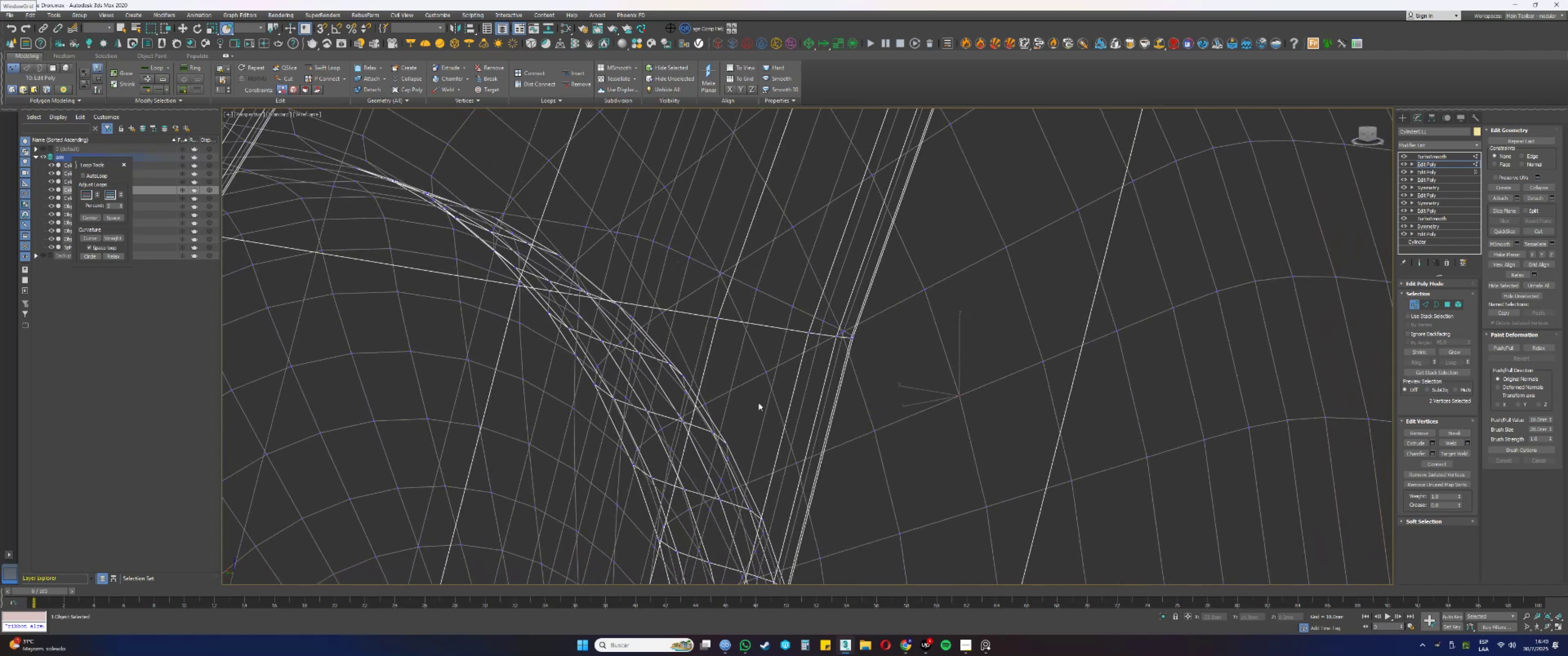 
left_click([1540, 189])
 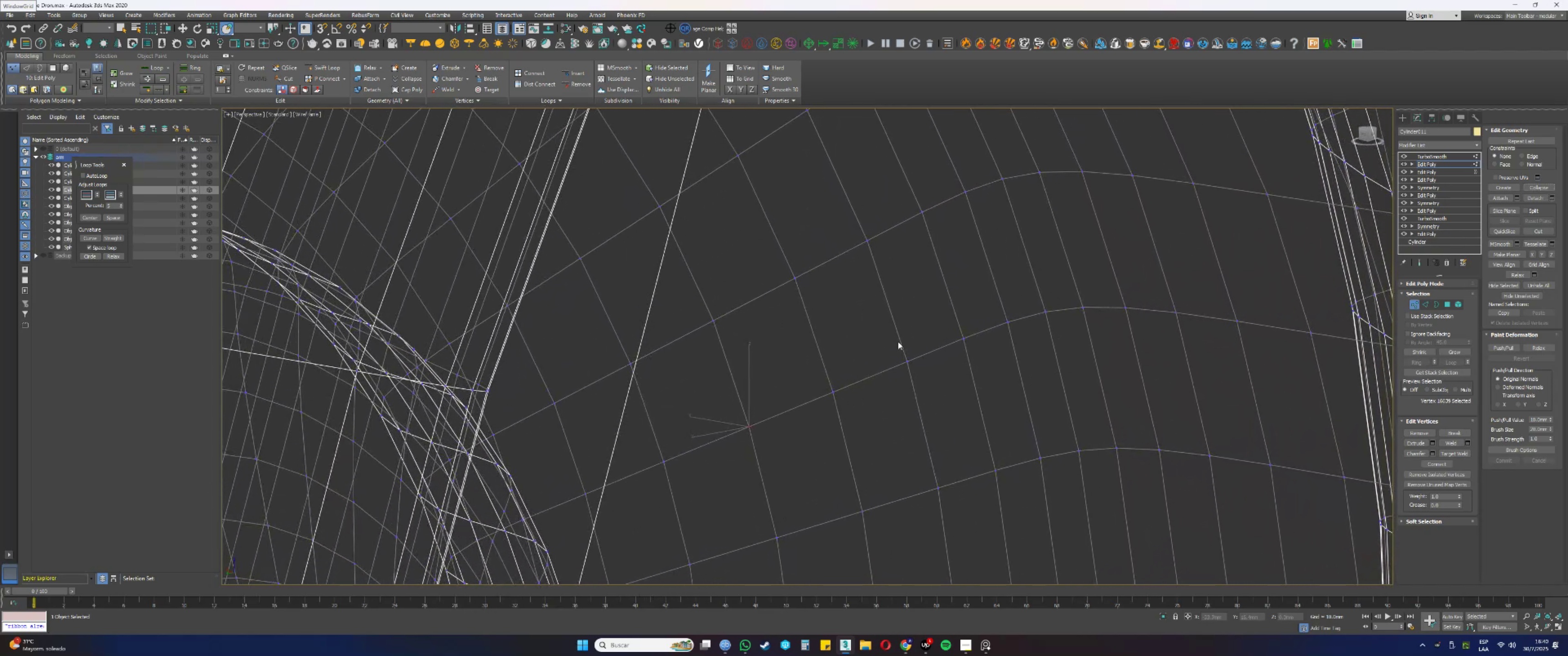 
left_click_drag(start_coordinate=[841, 410], to_coordinate=[807, 369])
 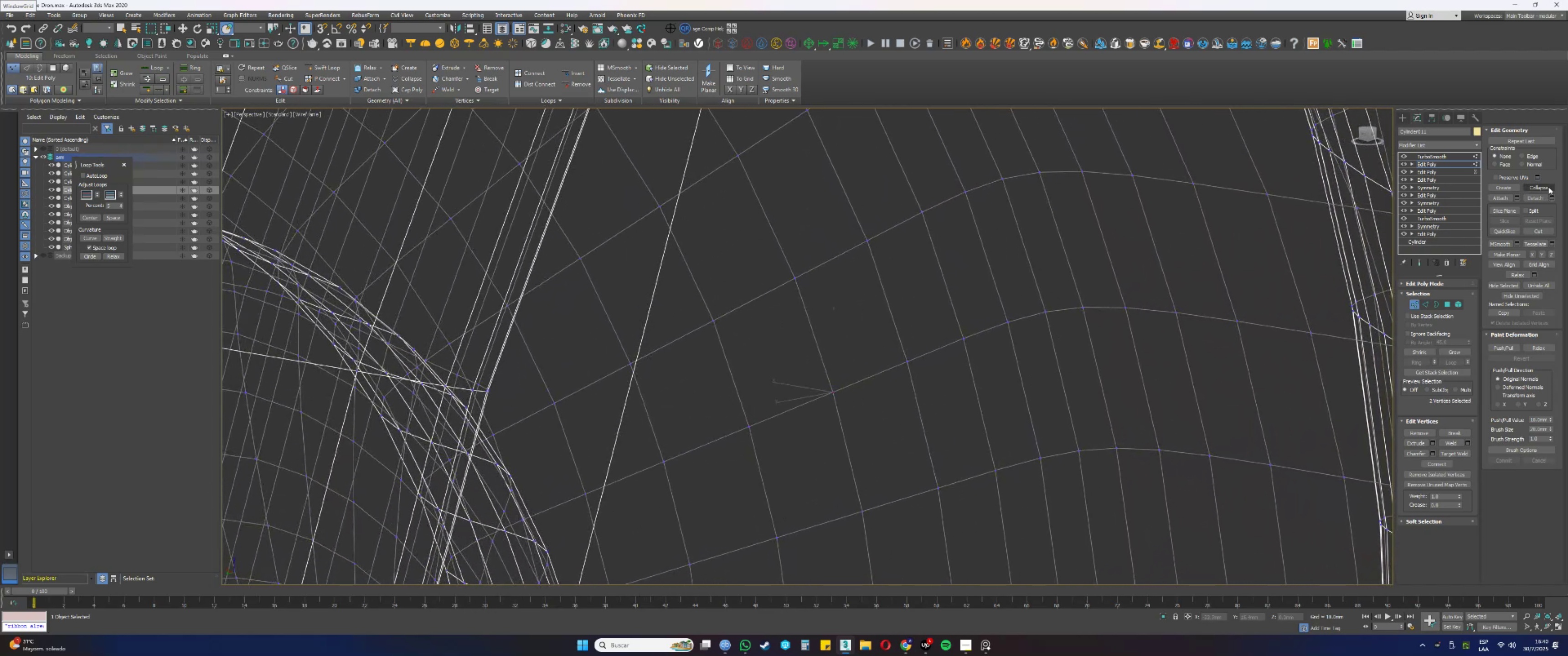 
left_click([1548, 186])
 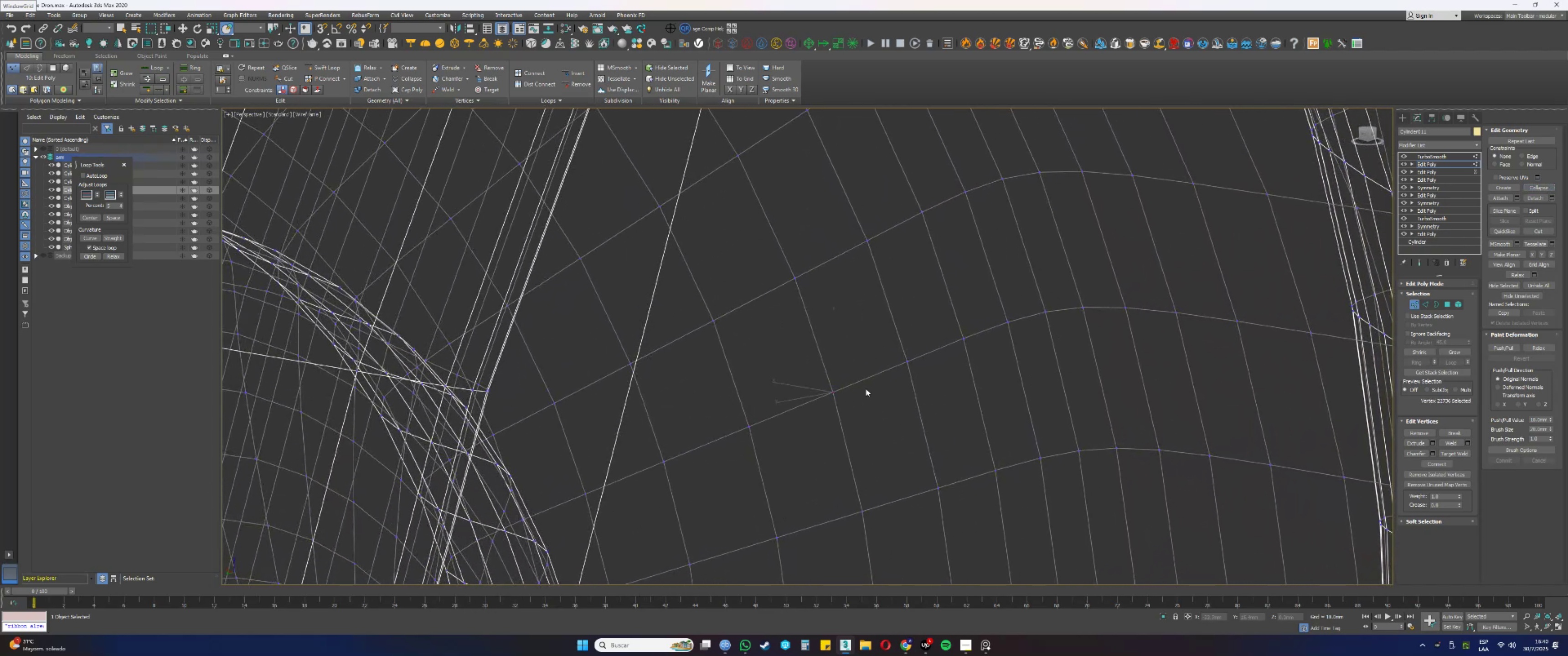 
left_click_drag(start_coordinate=[931, 379], to_coordinate=[898, 335])
 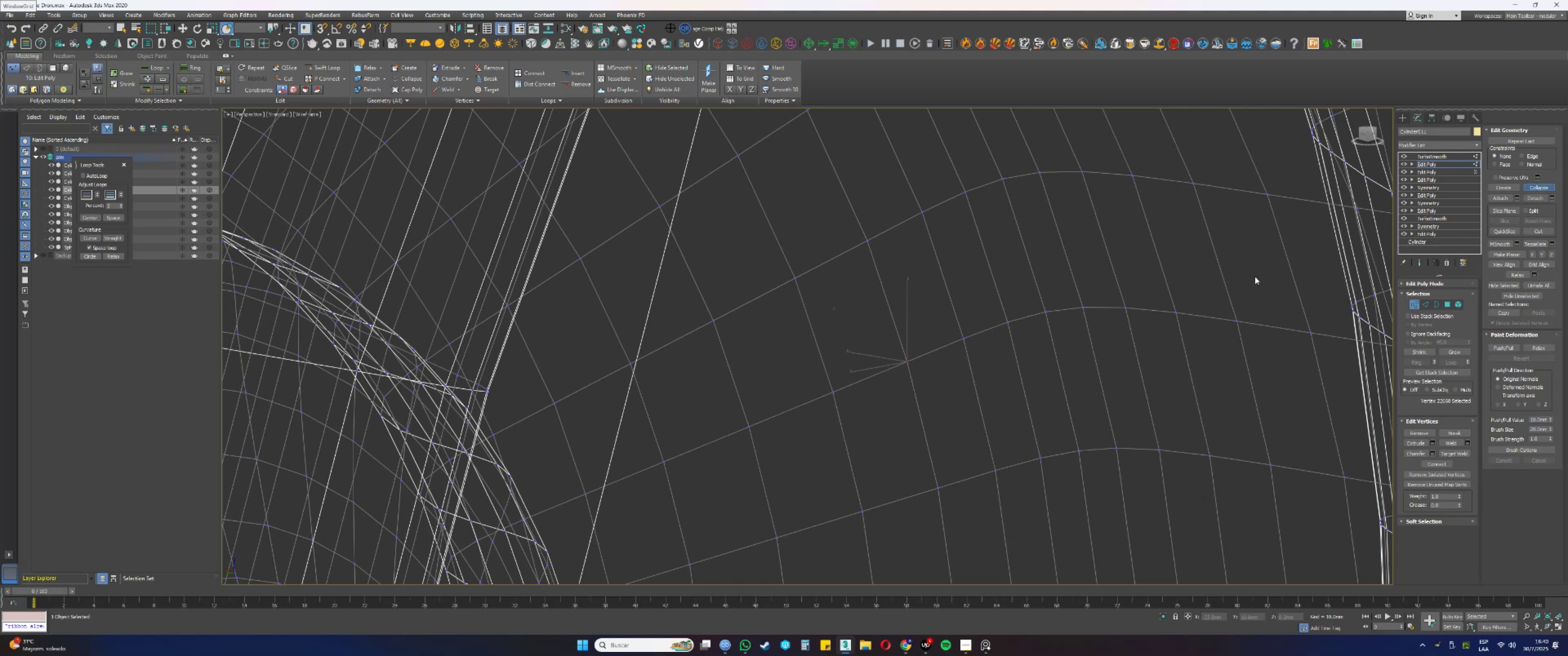 
left_click_drag(start_coordinate=[976, 366], to_coordinate=[953, 314])
 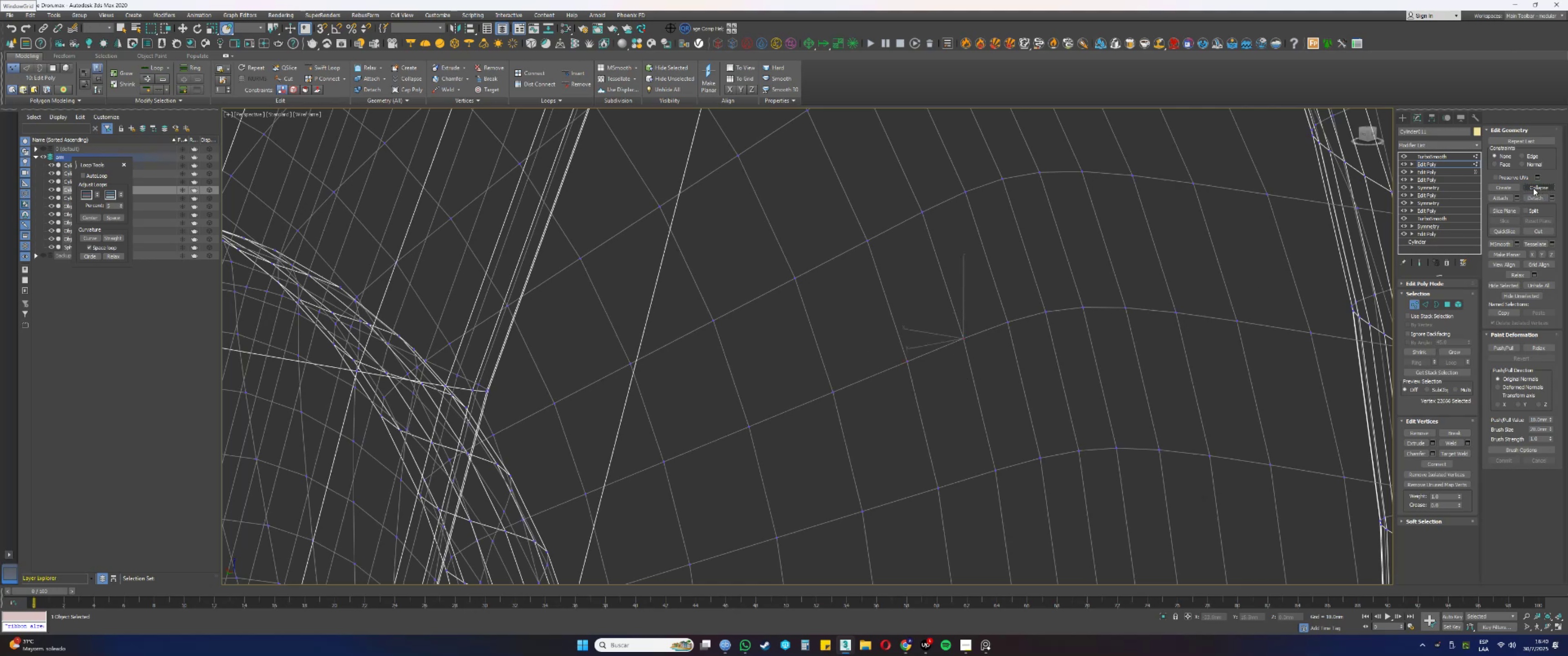 
left_click_drag(start_coordinate=[1016, 338], to_coordinate=[992, 309])
 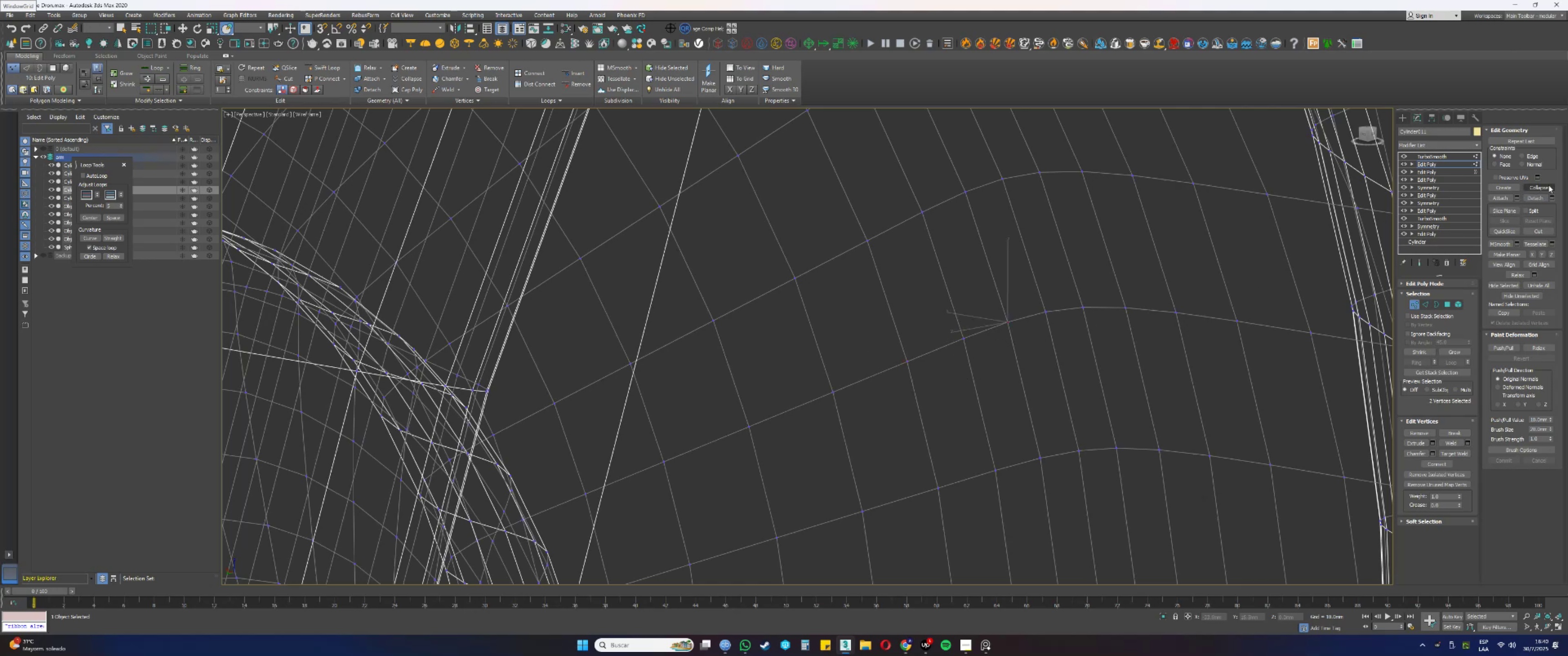 
left_click([1550, 184])
 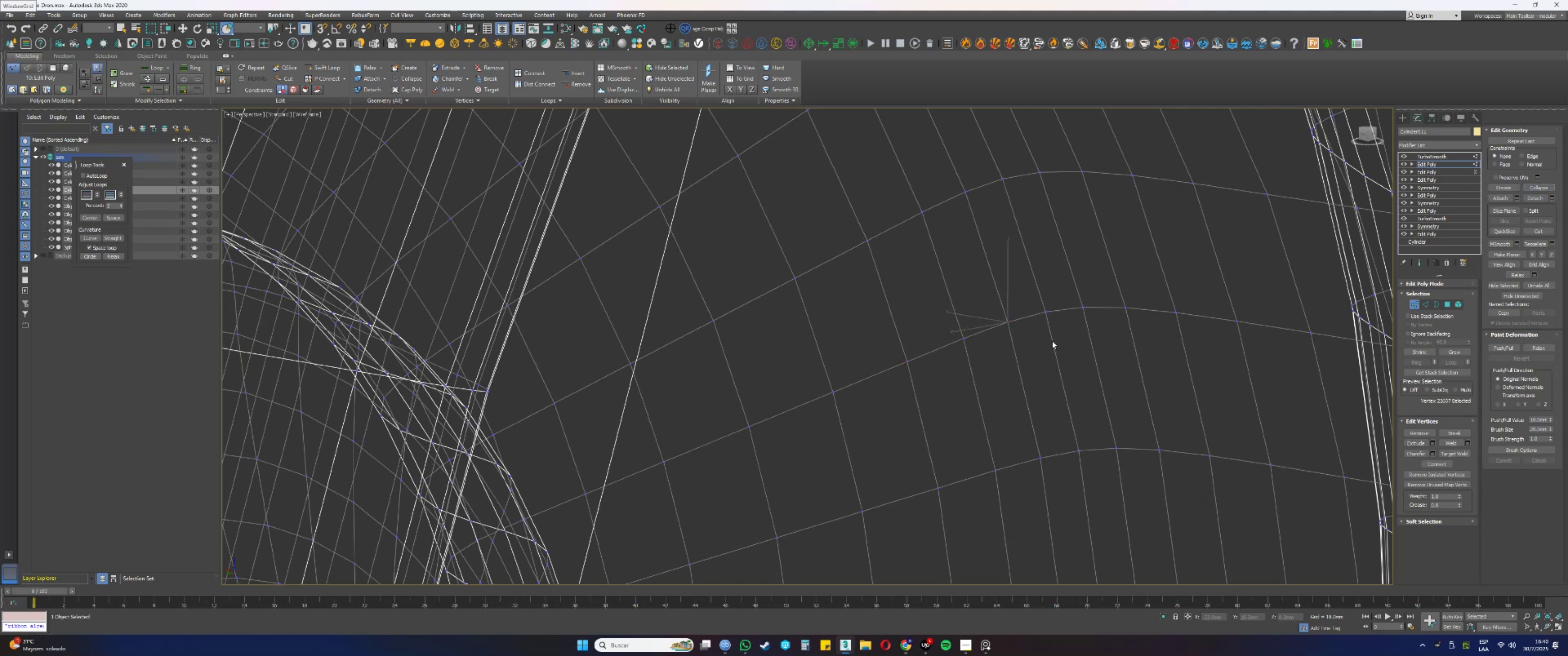 
left_click_drag(start_coordinate=[1060, 328], to_coordinate=[1036, 303])
 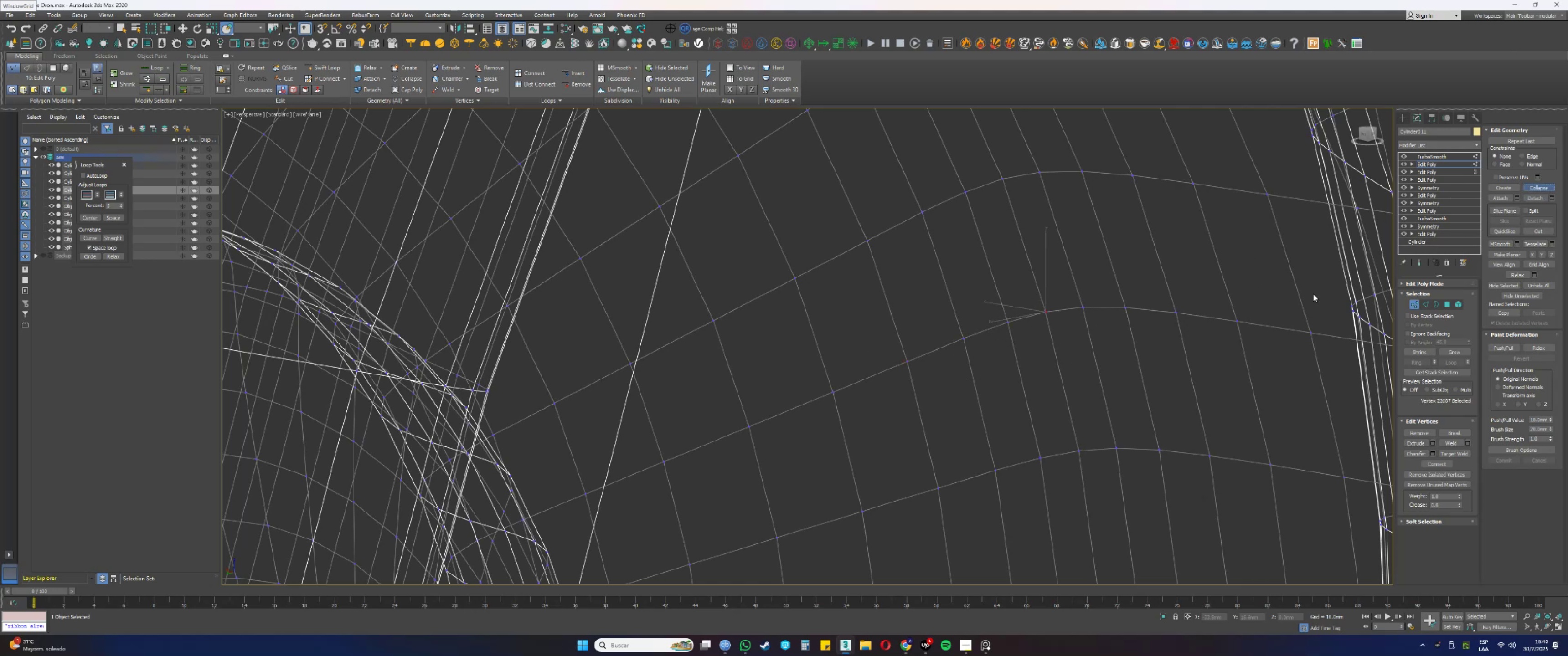 
left_click_drag(start_coordinate=[1088, 323], to_coordinate=[1077, 288])
 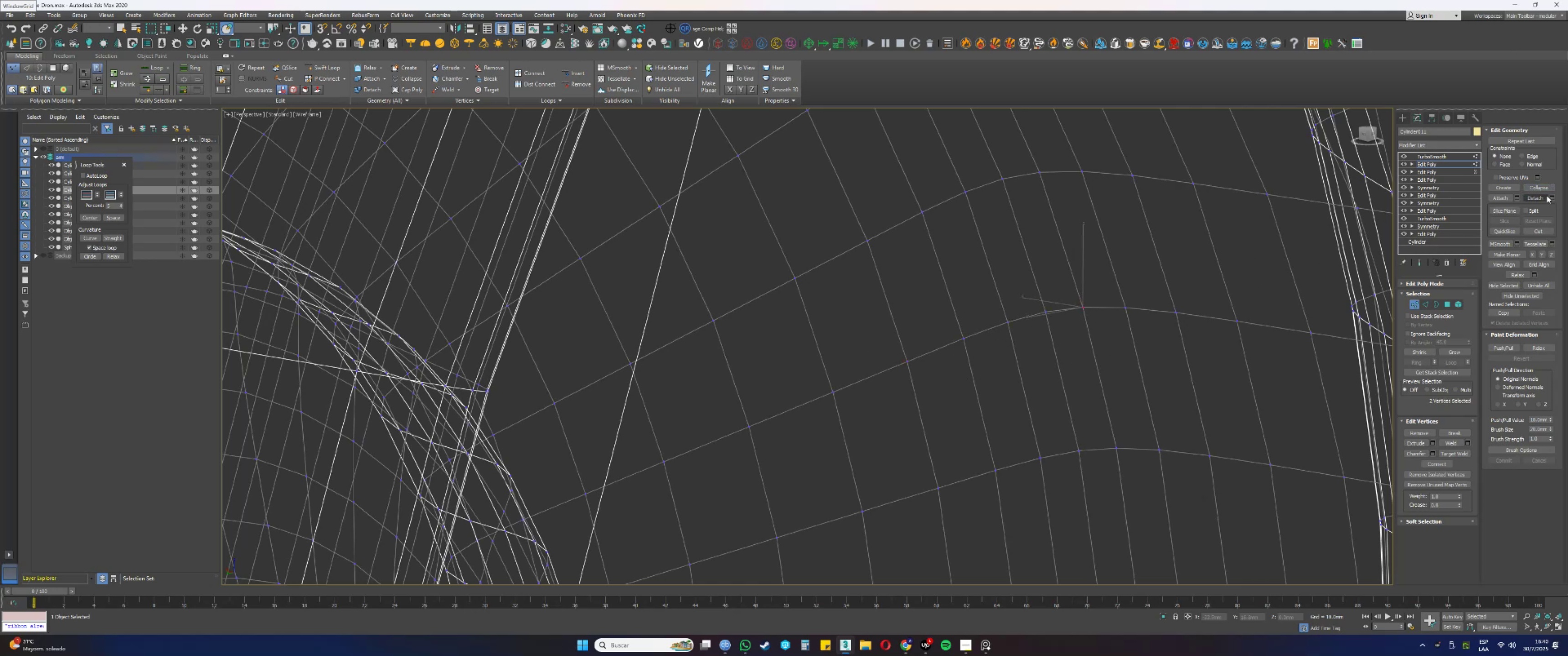 
left_click([1538, 188])
 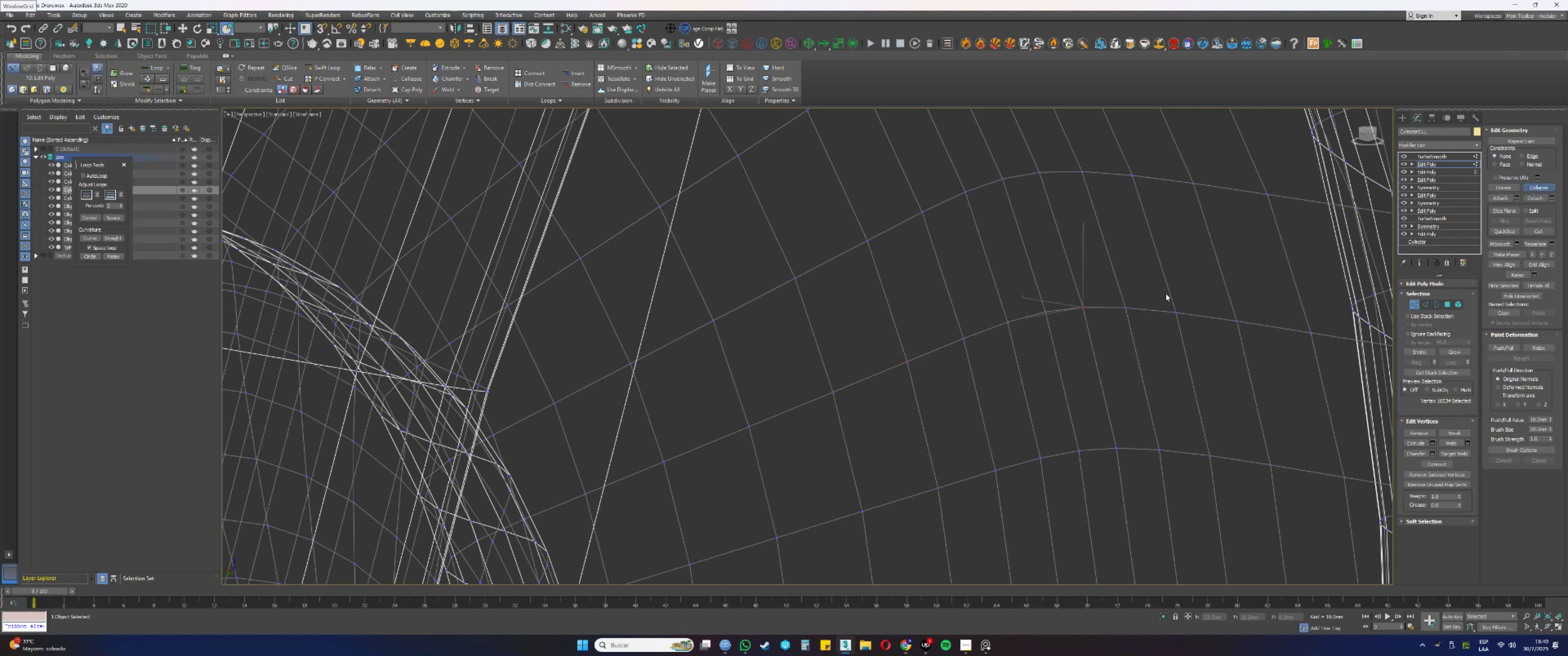 
left_click_drag(start_coordinate=[1143, 321], to_coordinate=[1114, 297])
 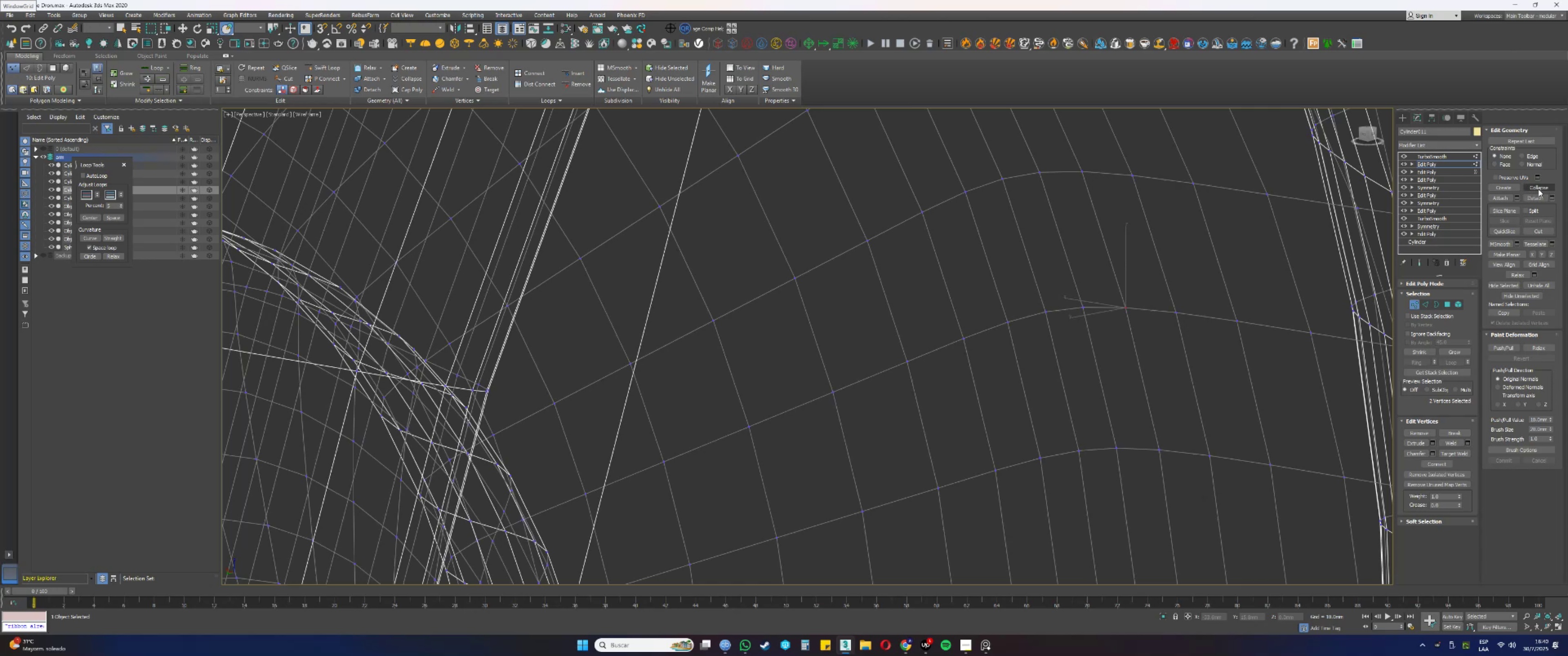 
left_click([1542, 186])
 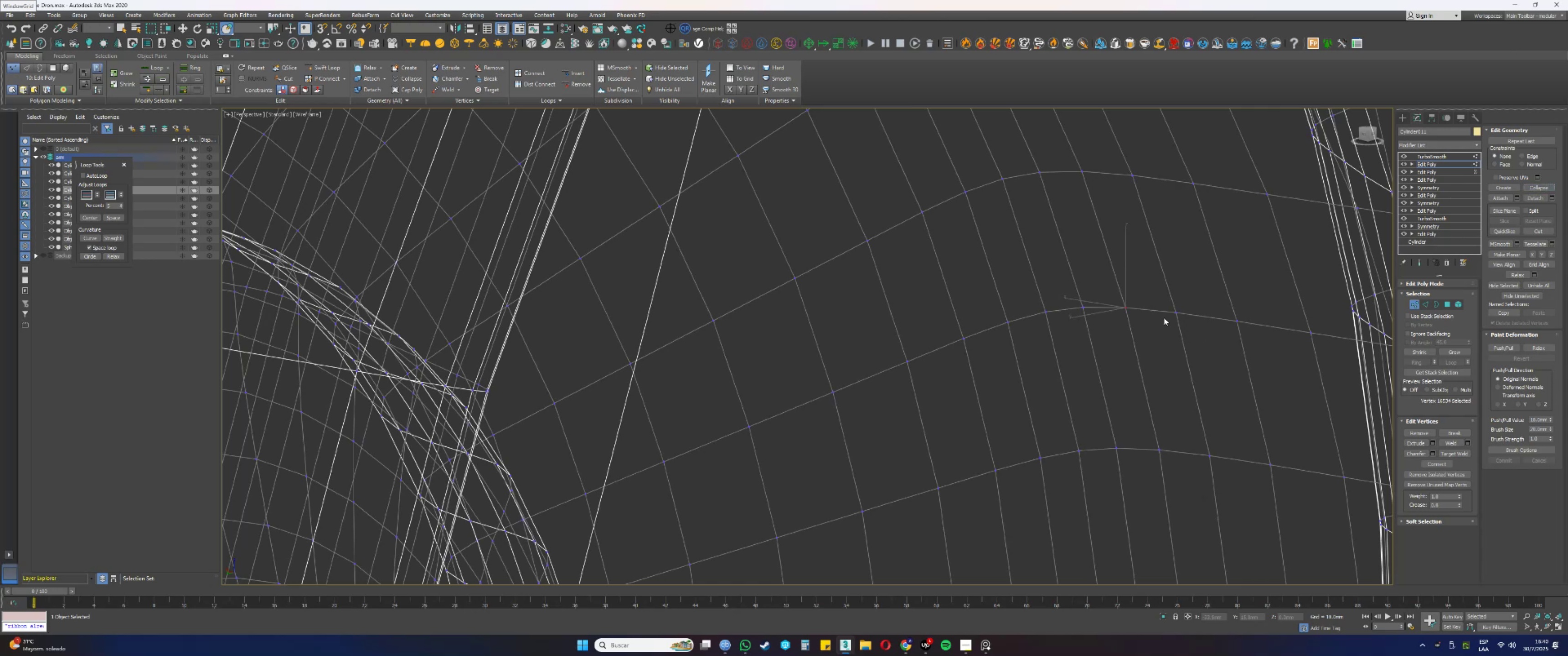 
left_click_drag(start_coordinate=[1180, 320], to_coordinate=[1162, 303])
 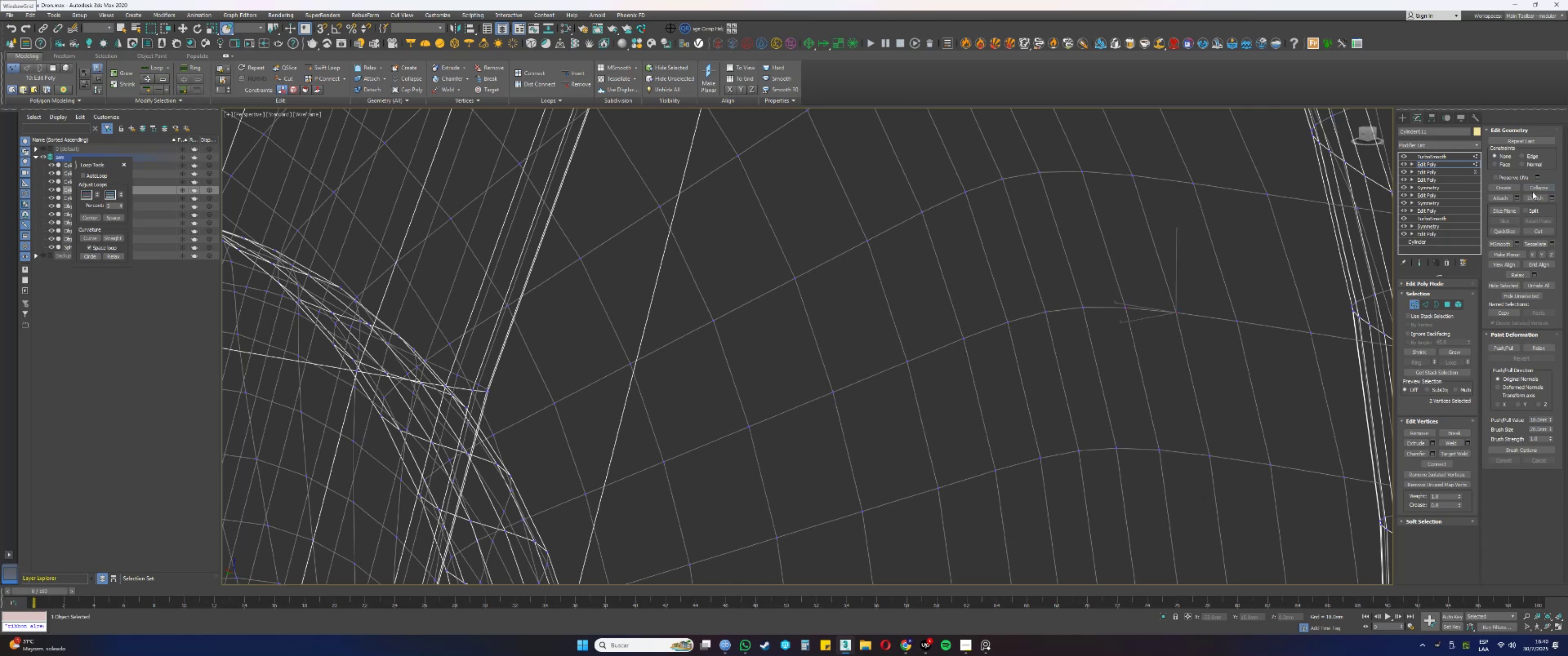 
left_click([1535, 189])
 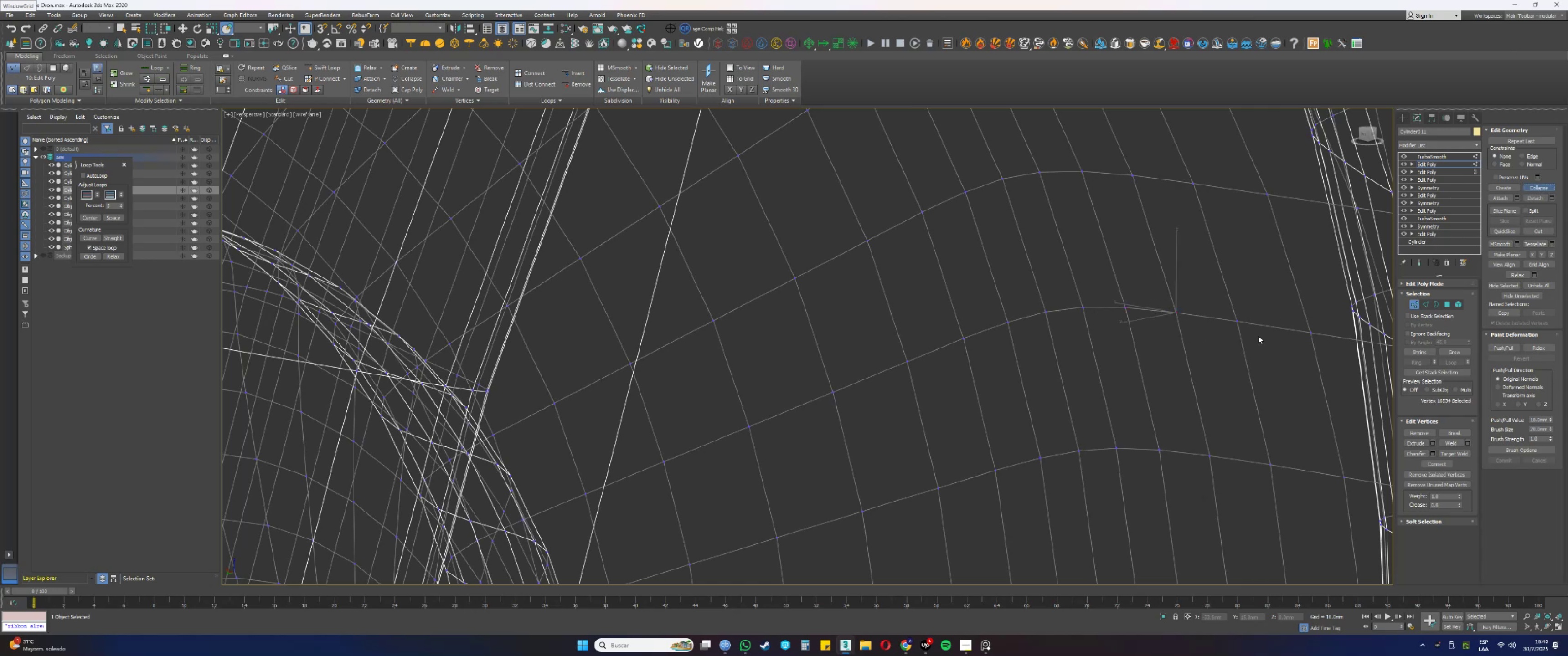 
left_click_drag(start_coordinate=[1250, 343], to_coordinate=[1218, 285])
 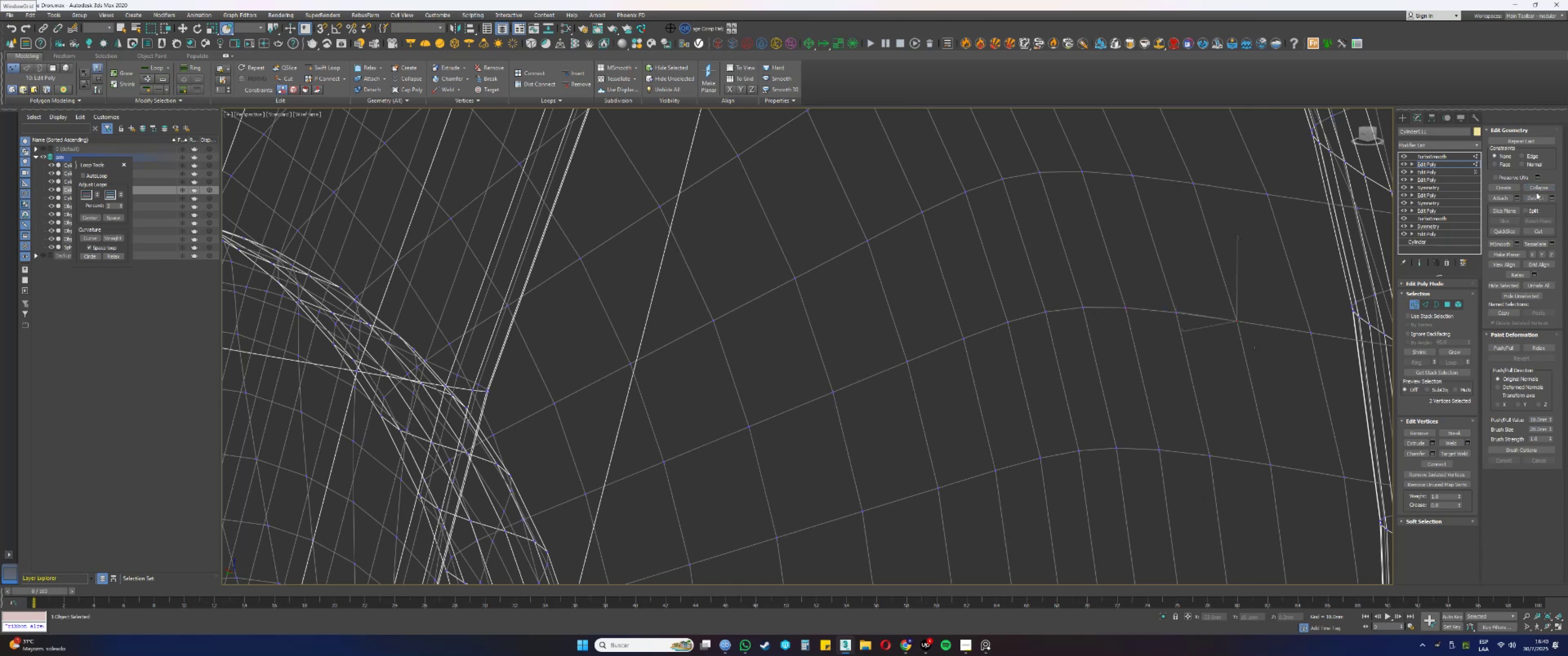 
left_click([1533, 190])
 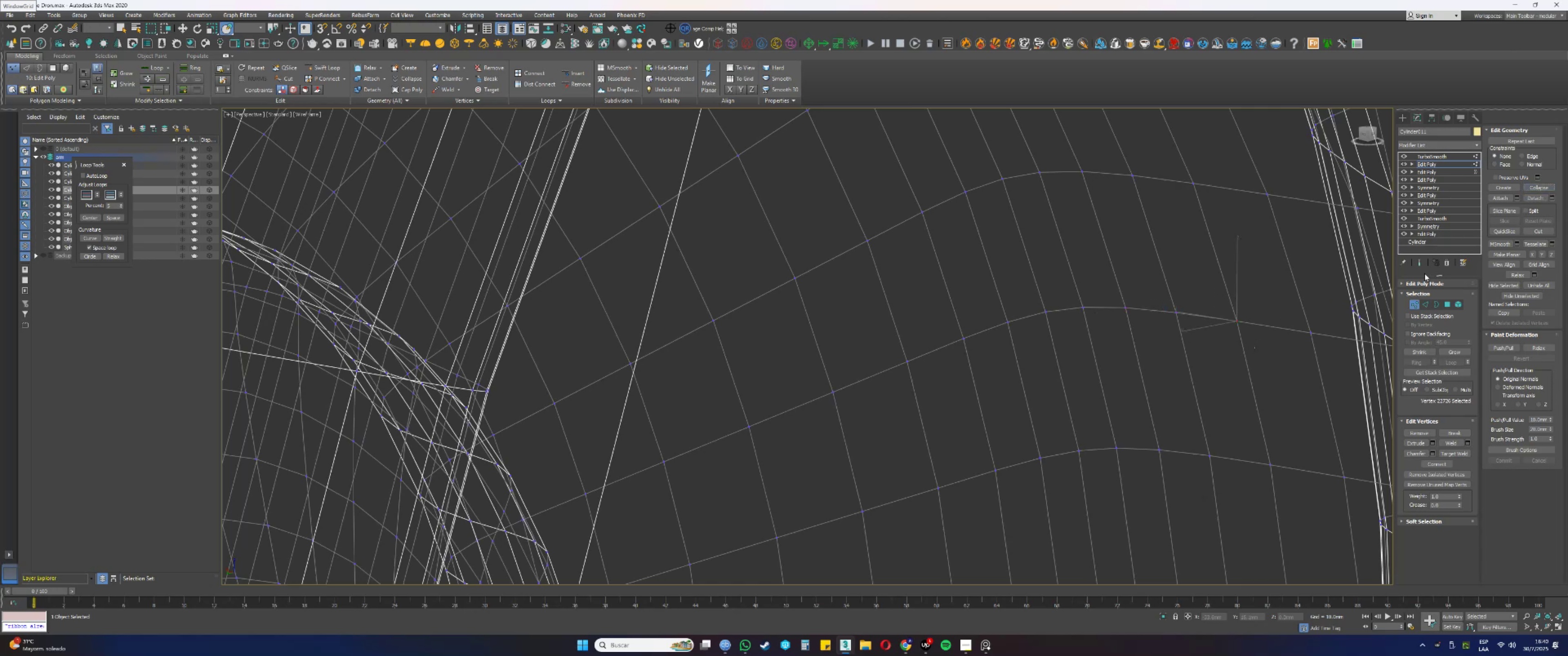 
left_click_drag(start_coordinate=[1327, 357], to_coordinate=[1289, 312])
 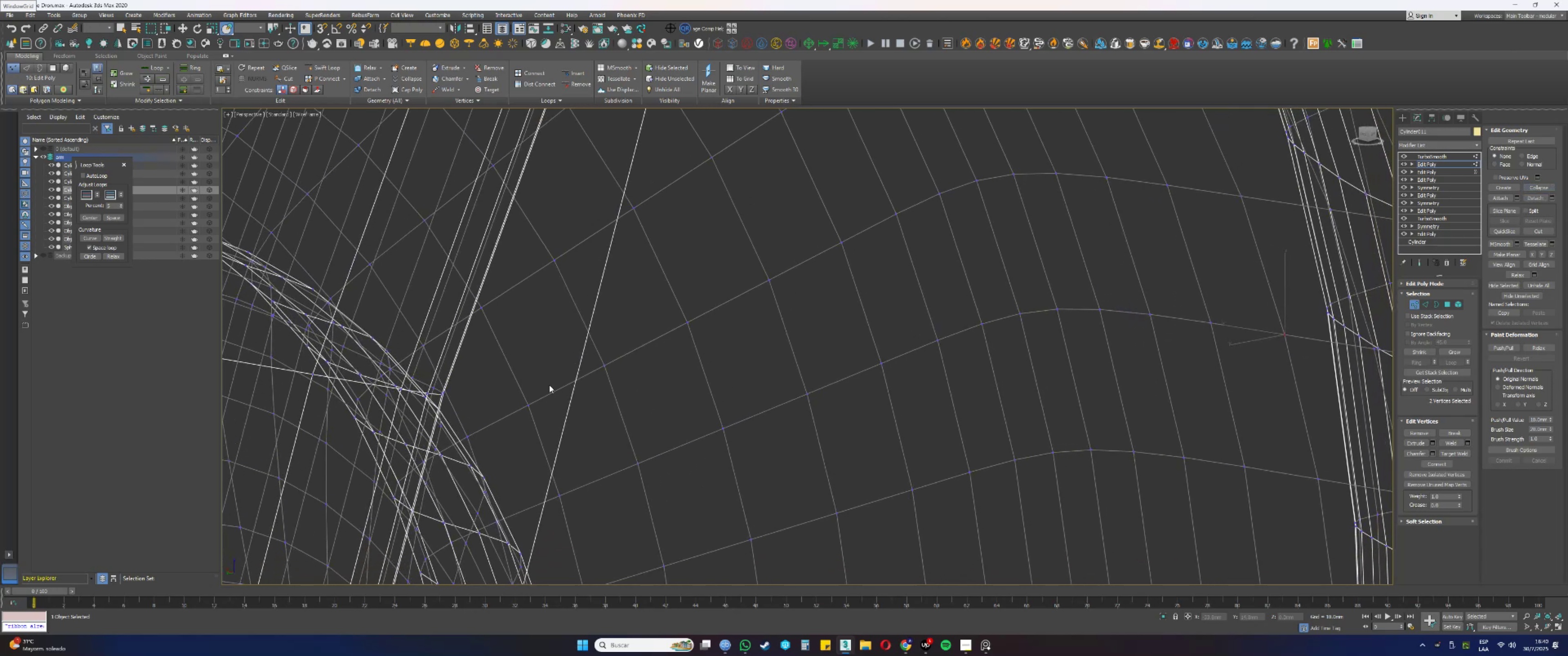 
hold_key(key=AltLeft, duration=0.5)
 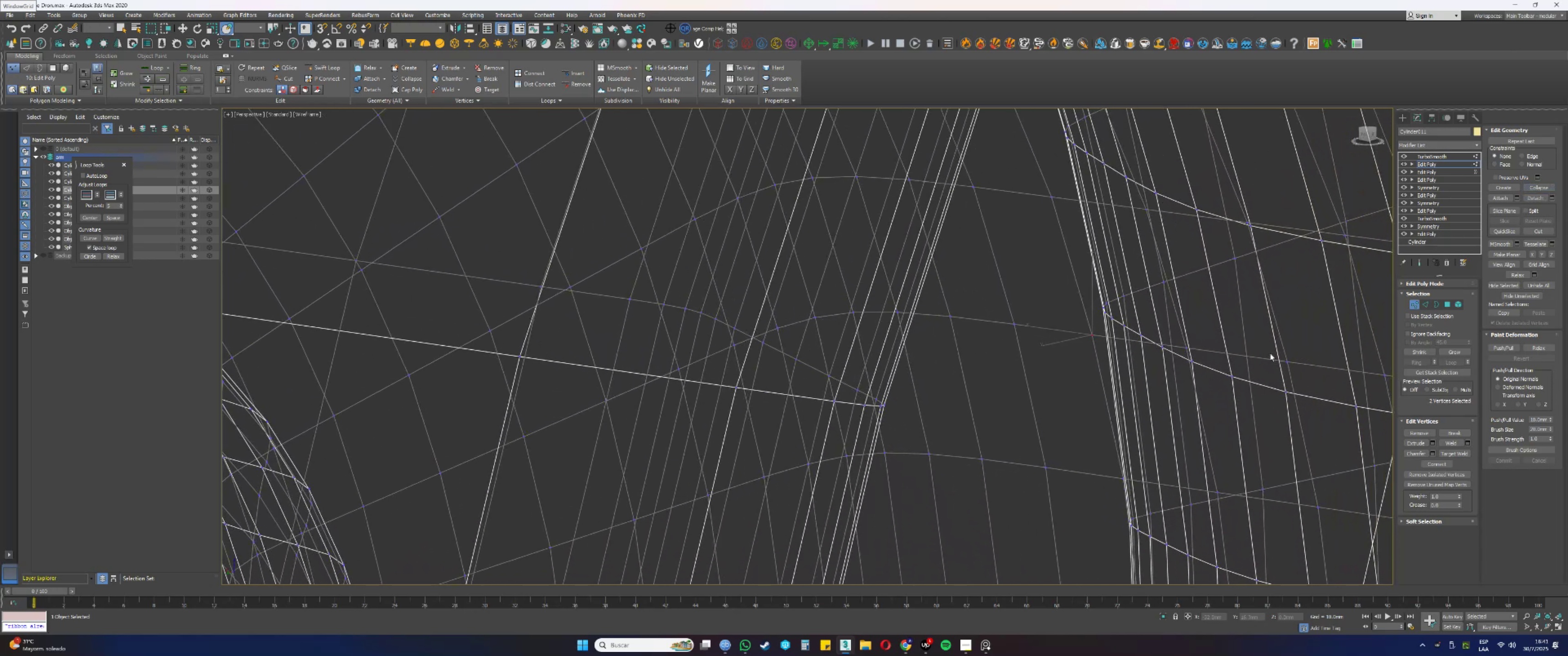 
hold_key(key=AltLeft, duration=1.5)
 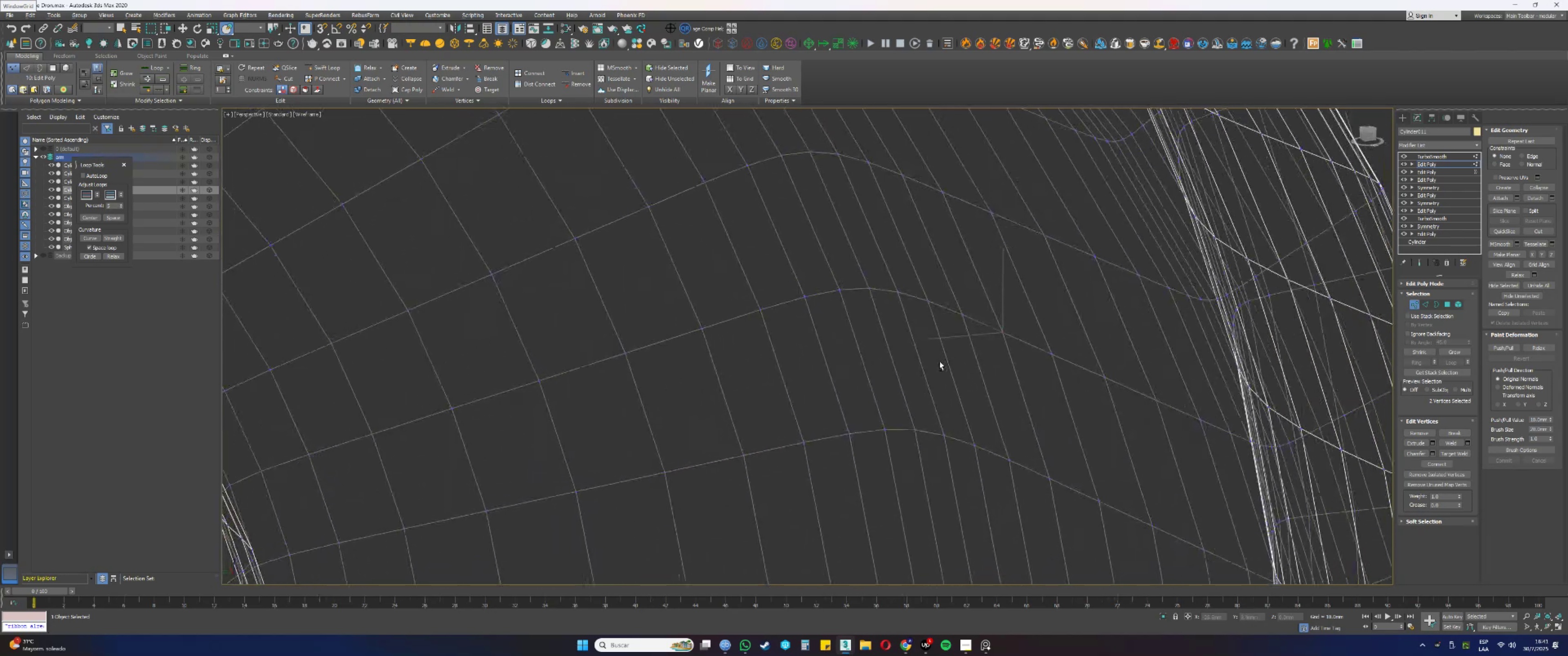 
key(Alt+AltLeft)
 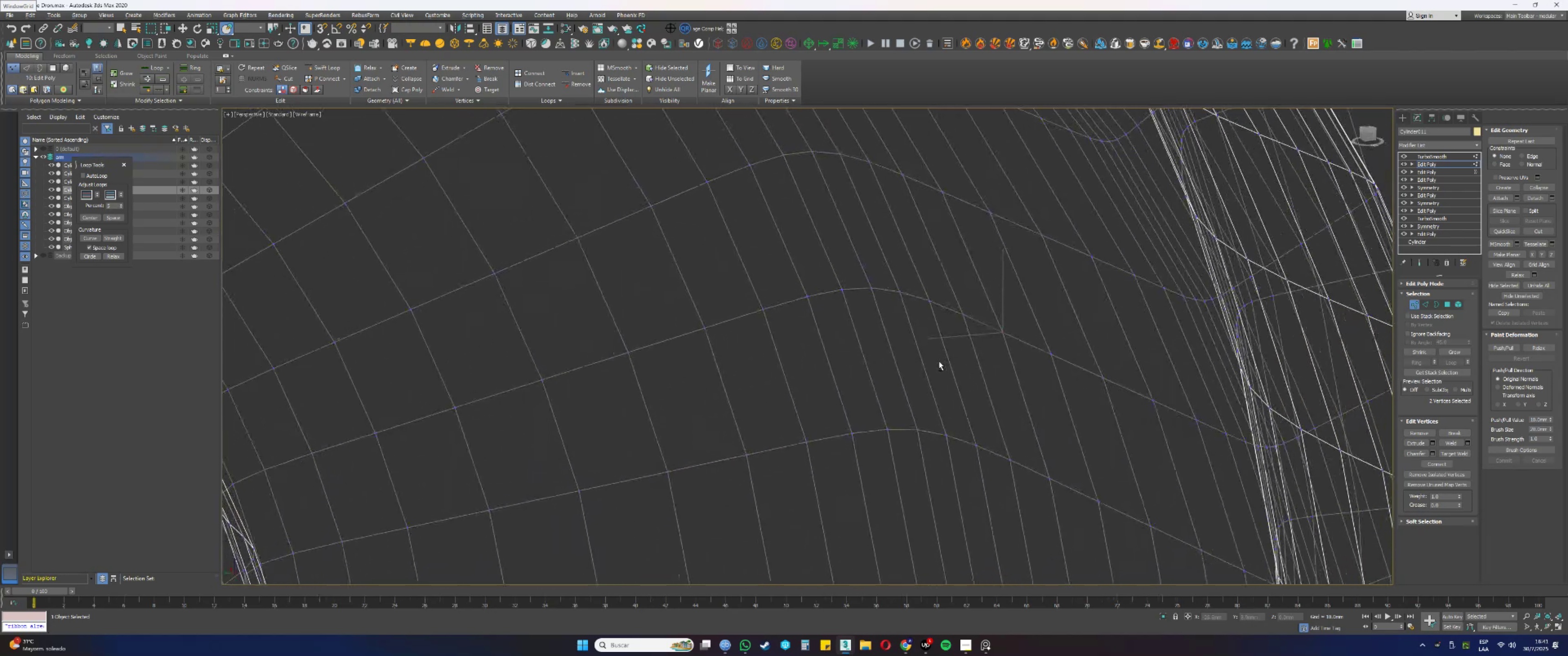 
key(Alt+AltLeft)
 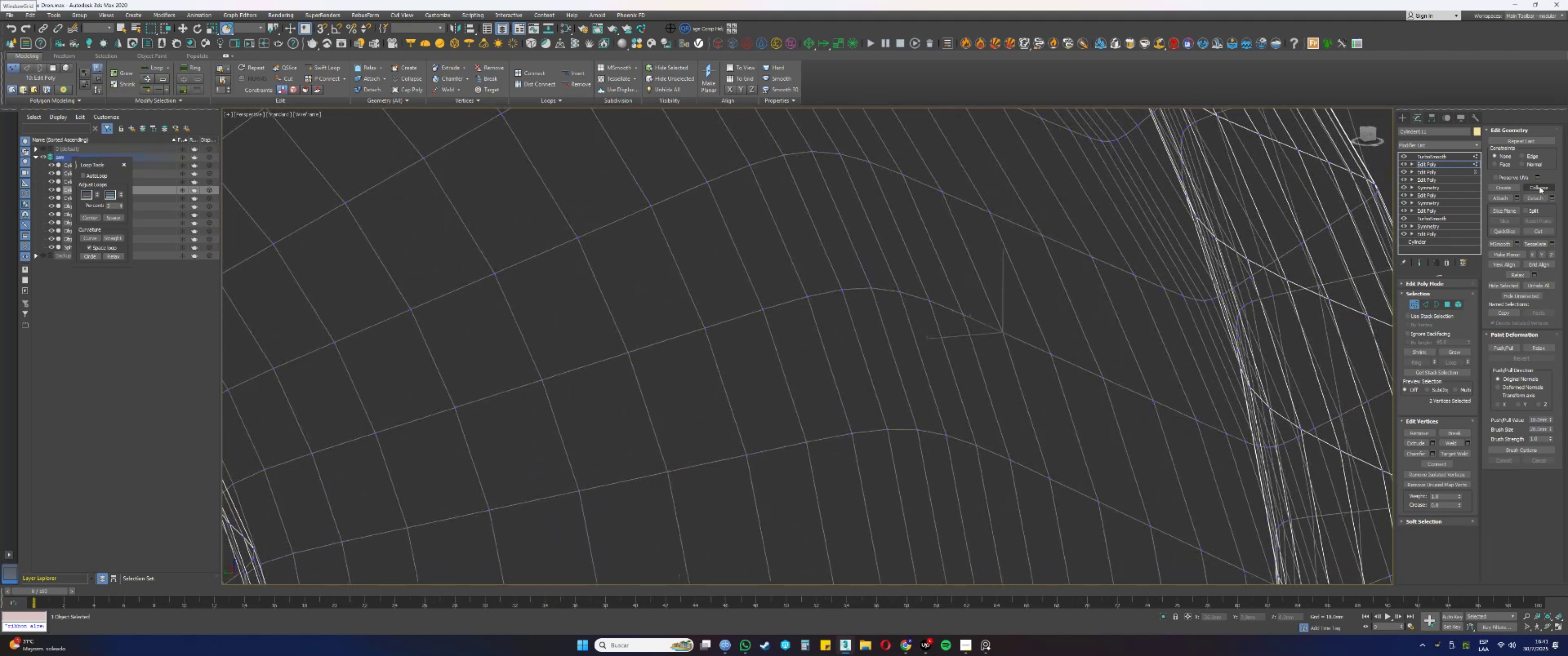 
left_click([1539, 186])
 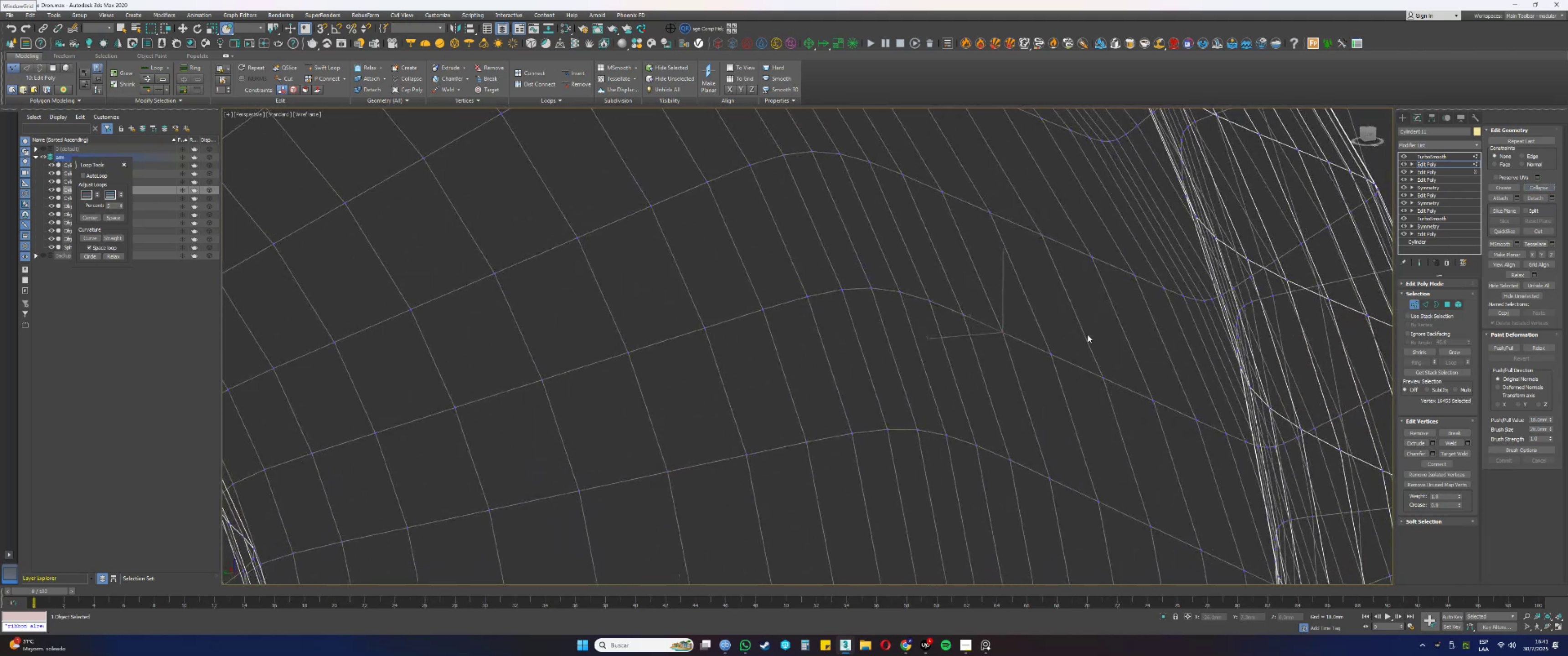 
left_click_drag(start_coordinate=[1066, 360], to_coordinate=[1043, 343])
 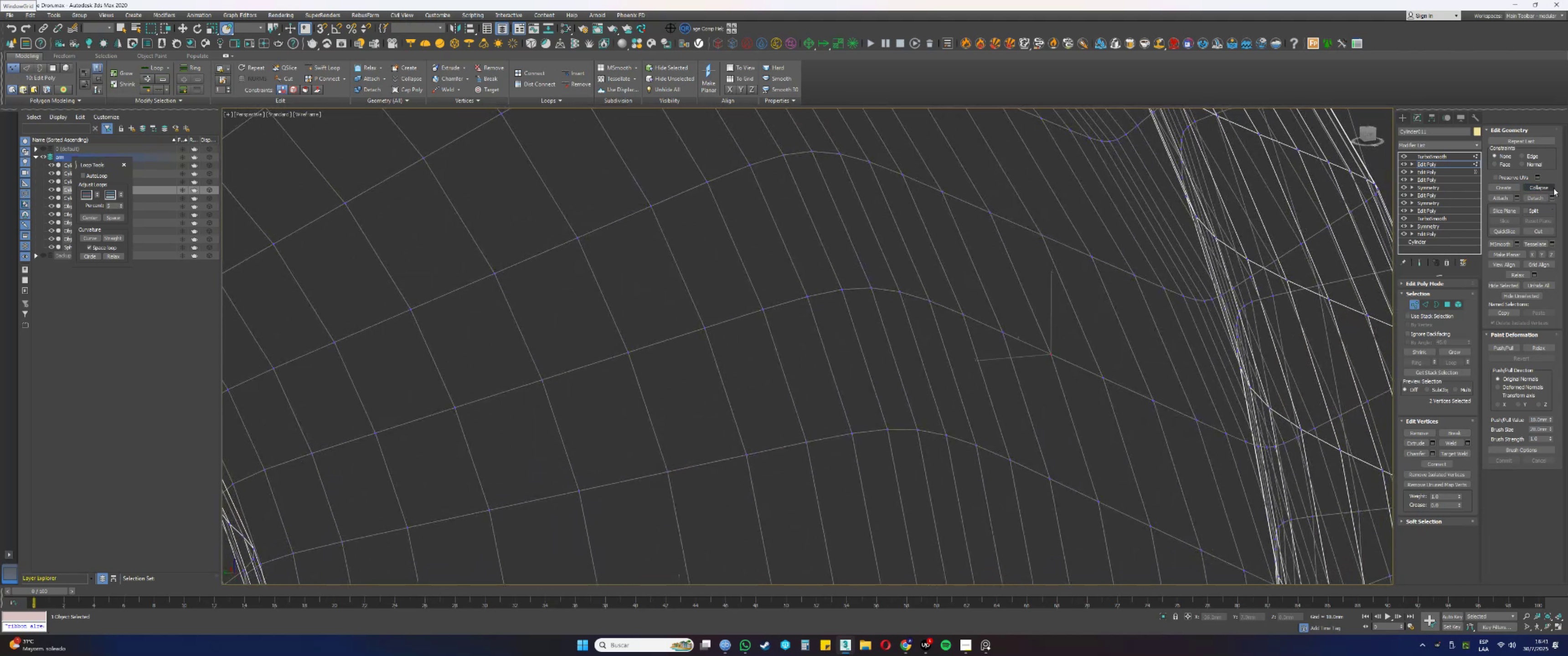 
left_click([1553, 188])
 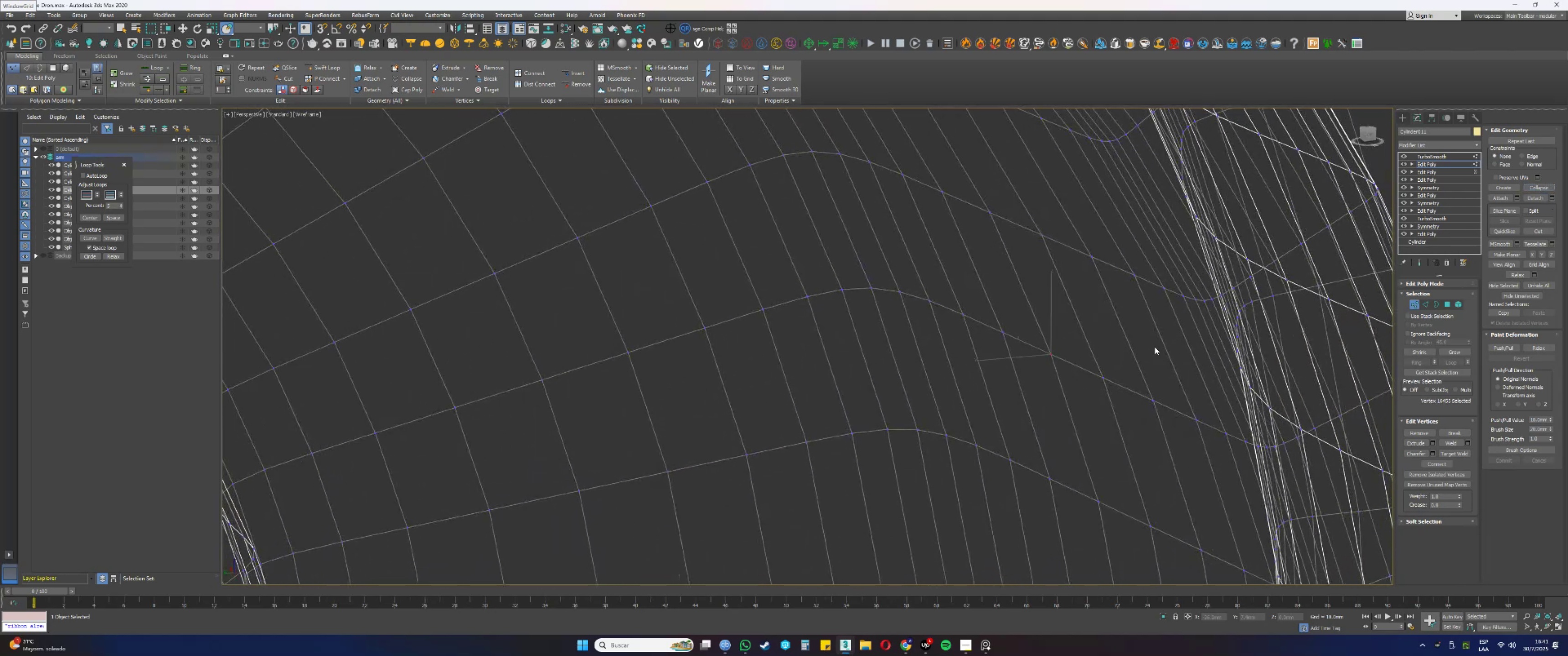 
left_click_drag(start_coordinate=[1122, 393], to_coordinate=[1083, 358])
 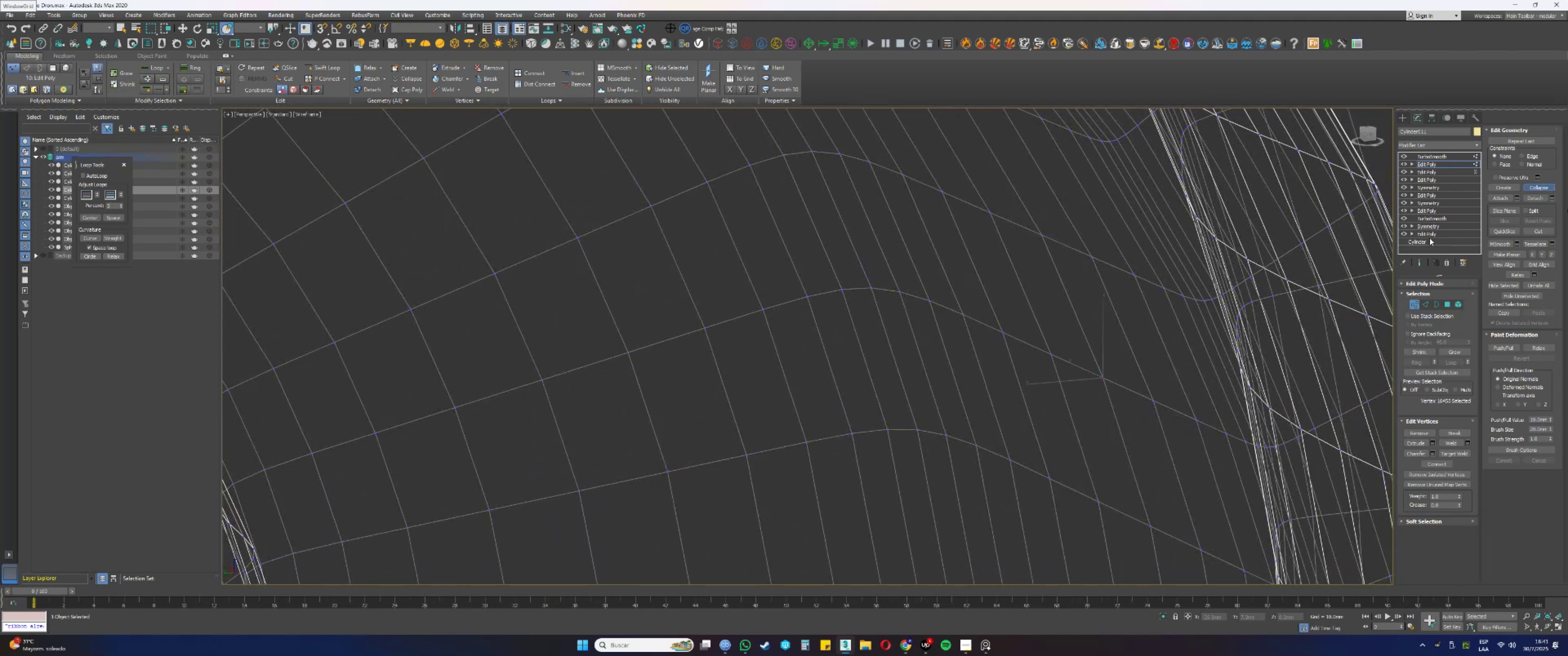 
left_click_drag(start_coordinate=[1173, 416], to_coordinate=[1131, 375])
 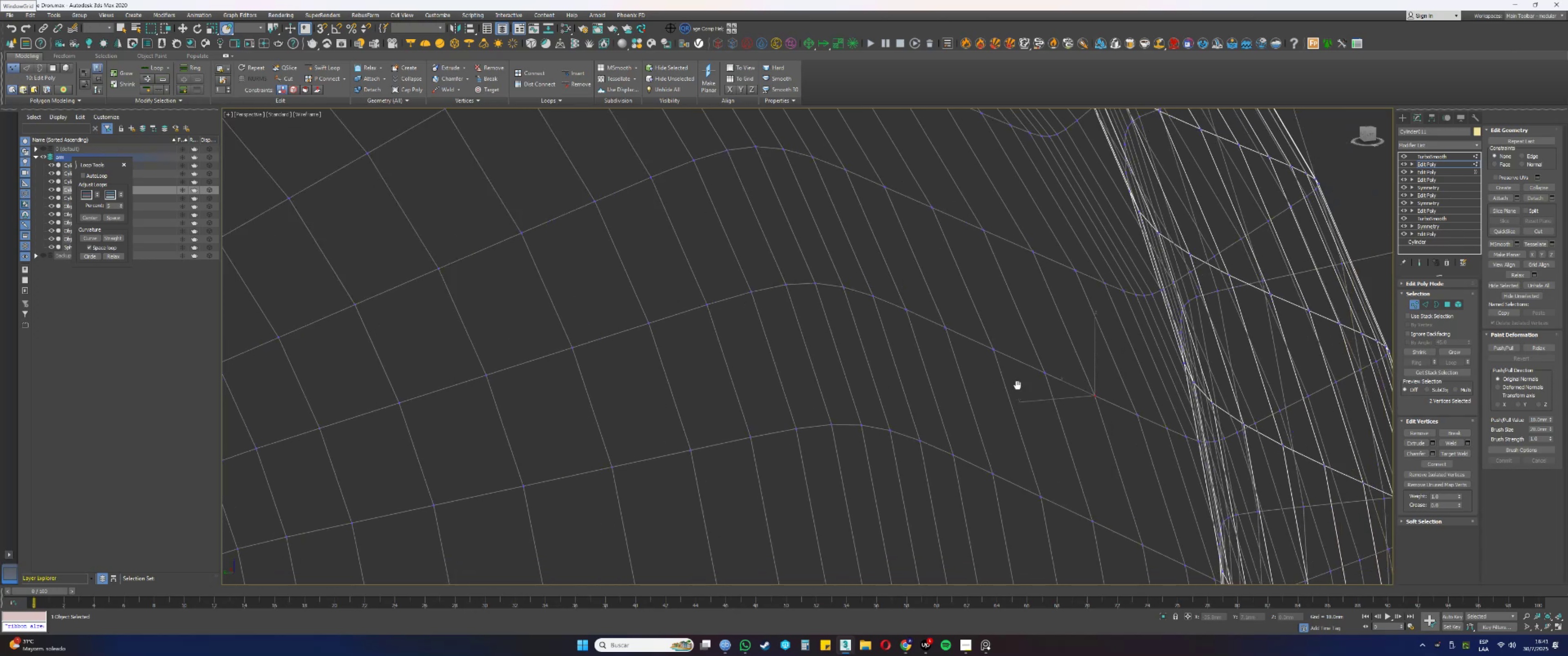 
hold_key(key=AltLeft, duration=0.92)
 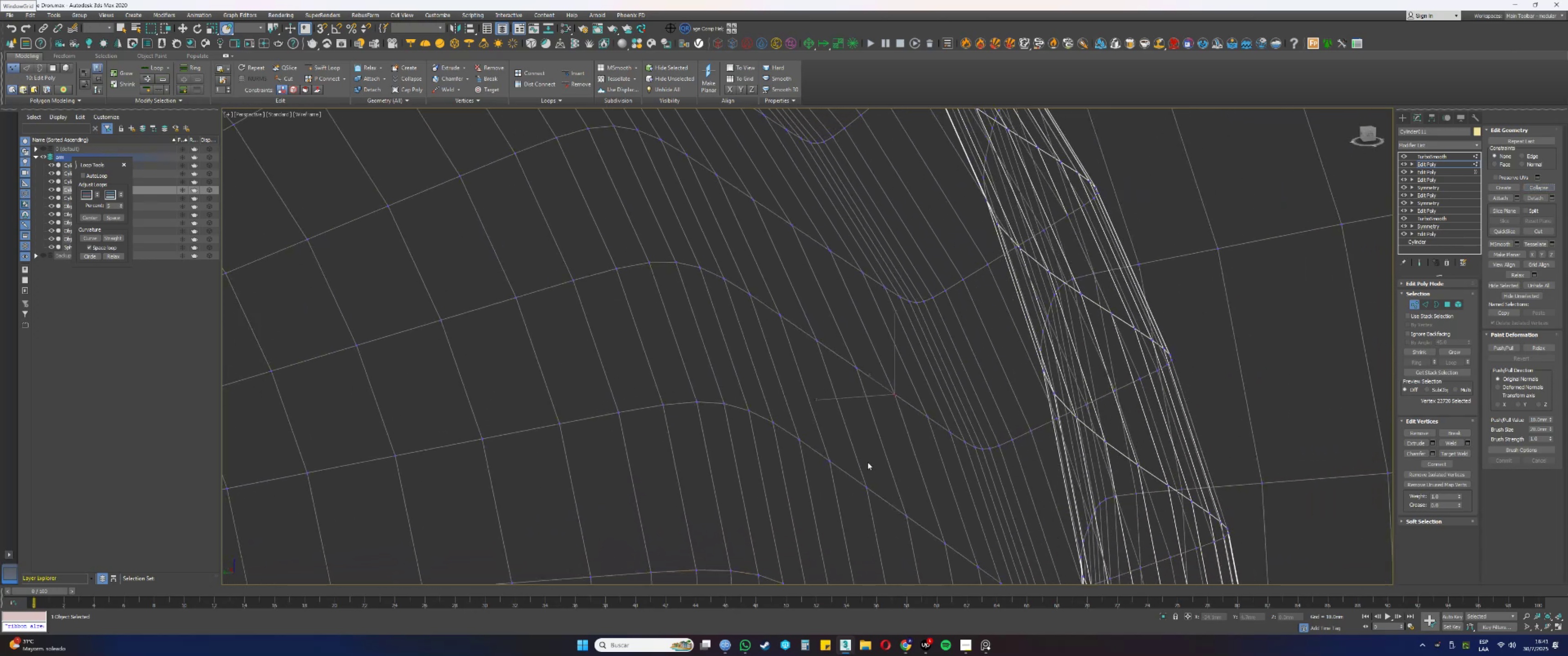 
left_click_drag(start_coordinate=[936, 428], to_coordinate=[922, 407])
 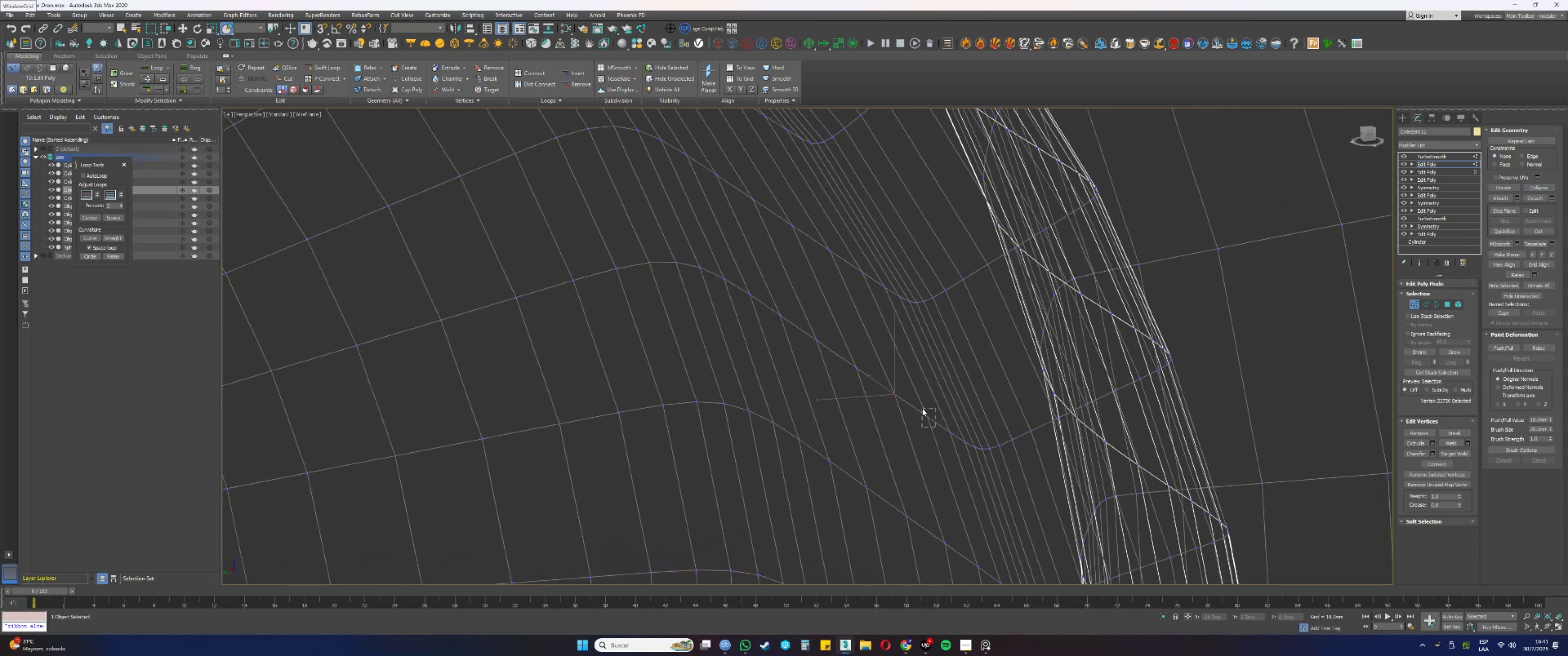 
hold_key(key=AltLeft, duration=0.41)
 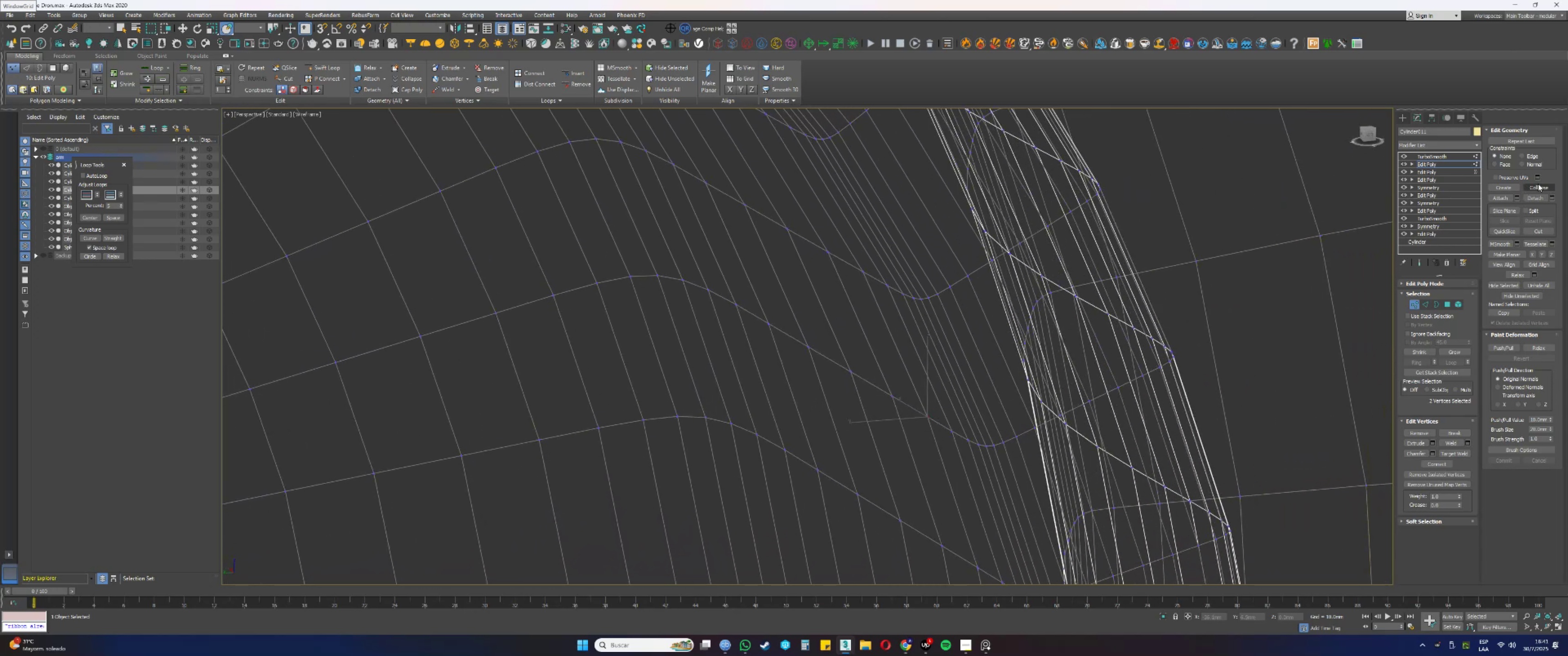 
left_click([1538, 184])
 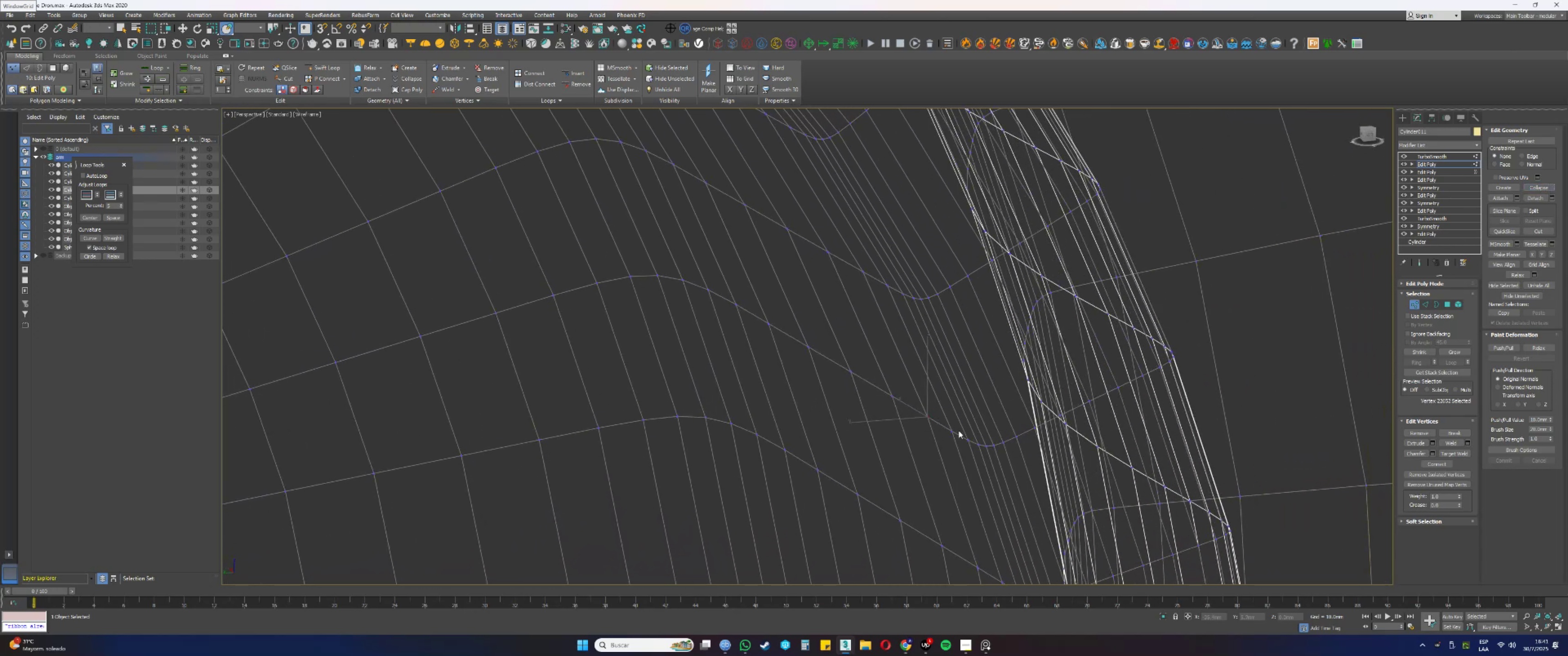 
left_click_drag(start_coordinate=[962, 440], to_coordinate=[947, 420])
 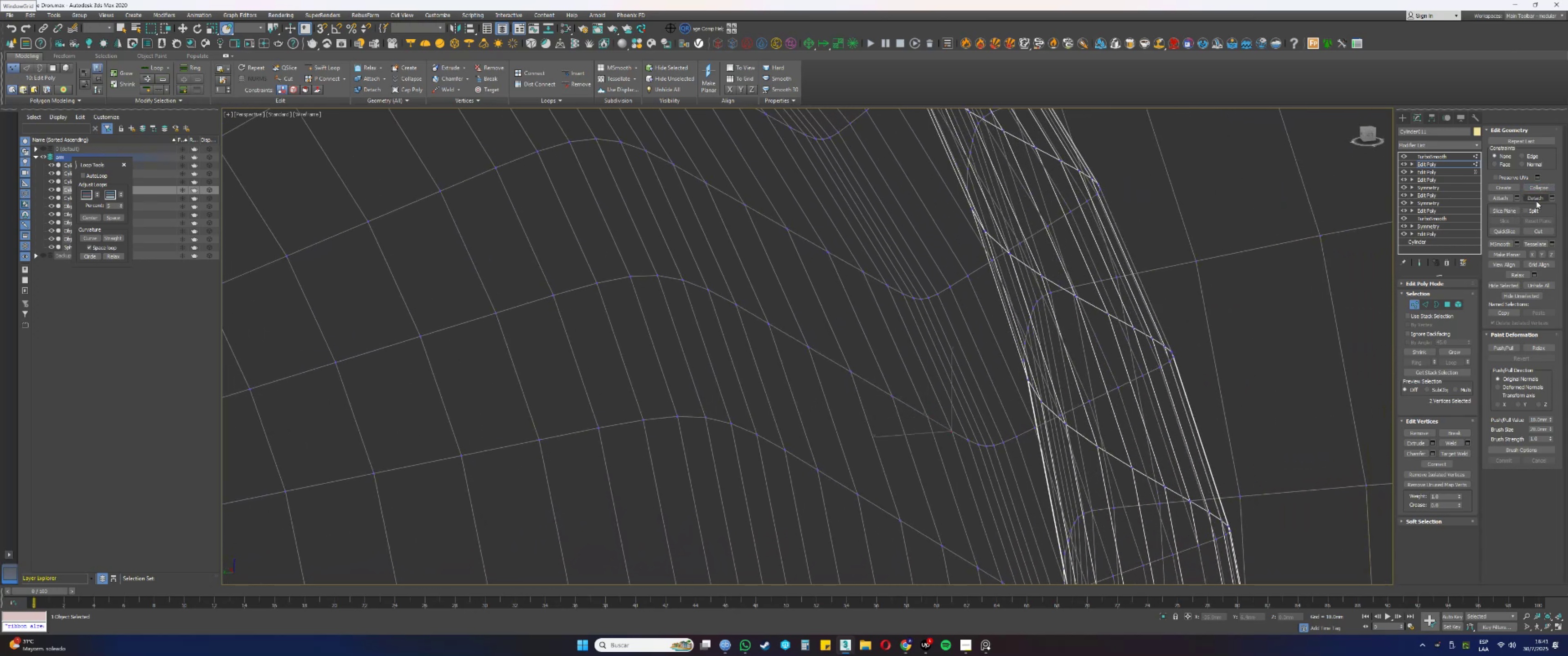 
left_click([1540, 189])
 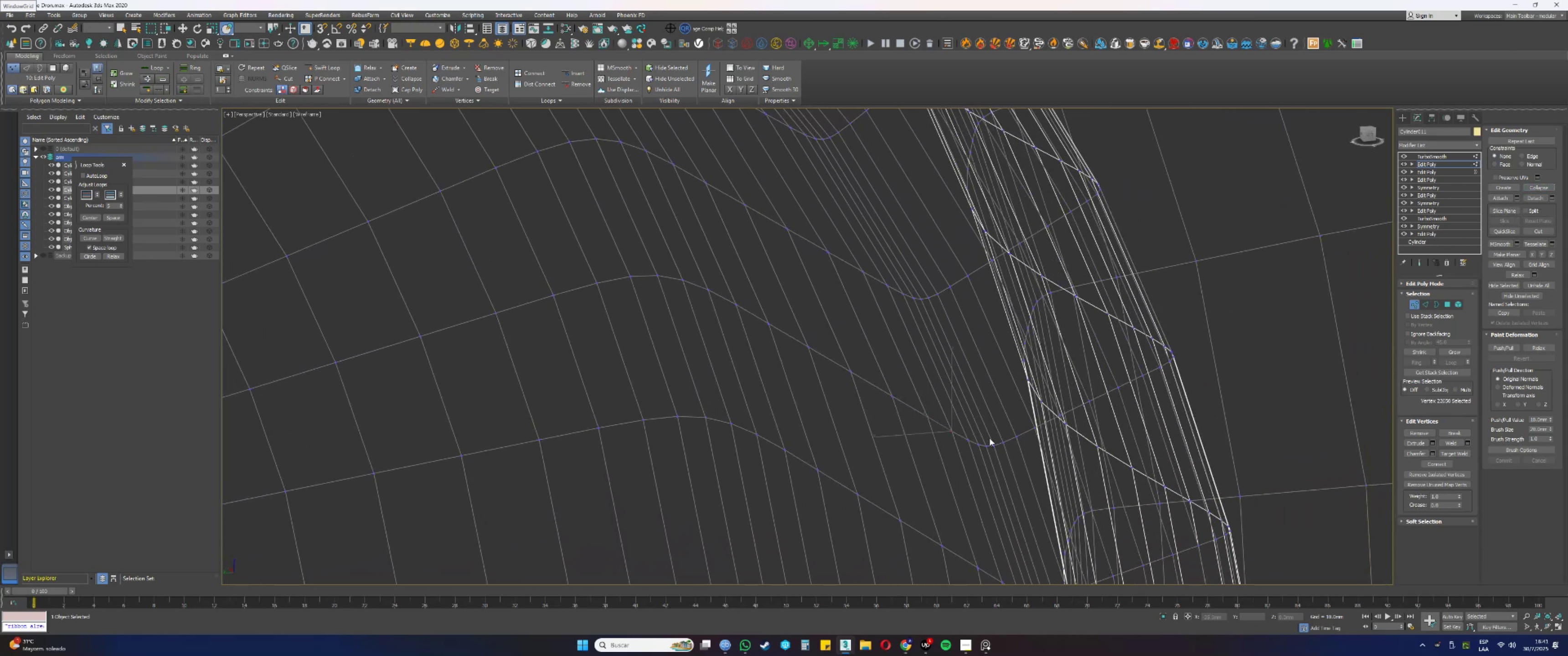 
left_click_drag(start_coordinate=[974, 449], to_coordinate=[968, 431])
 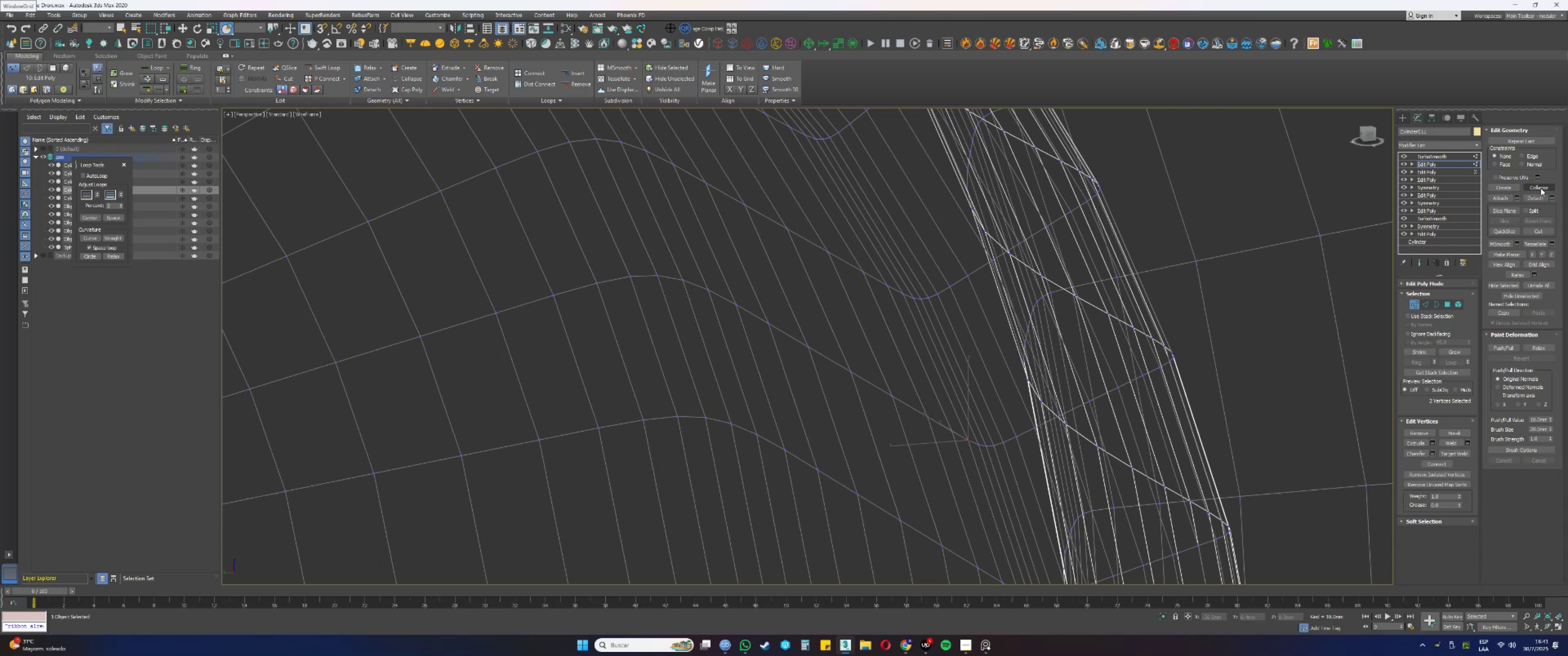 
left_click([1540, 187])
 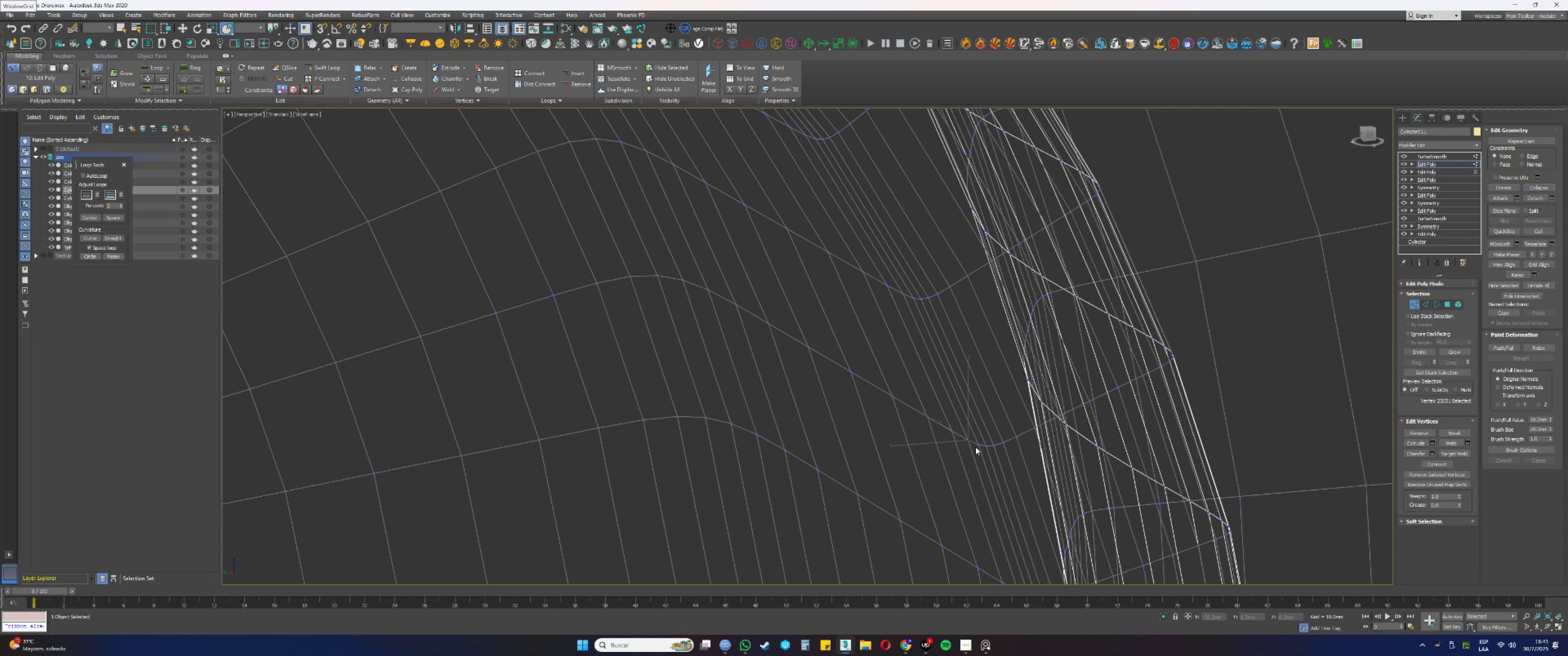 
left_click_drag(start_coordinate=[981, 455], to_coordinate=[975, 436])
 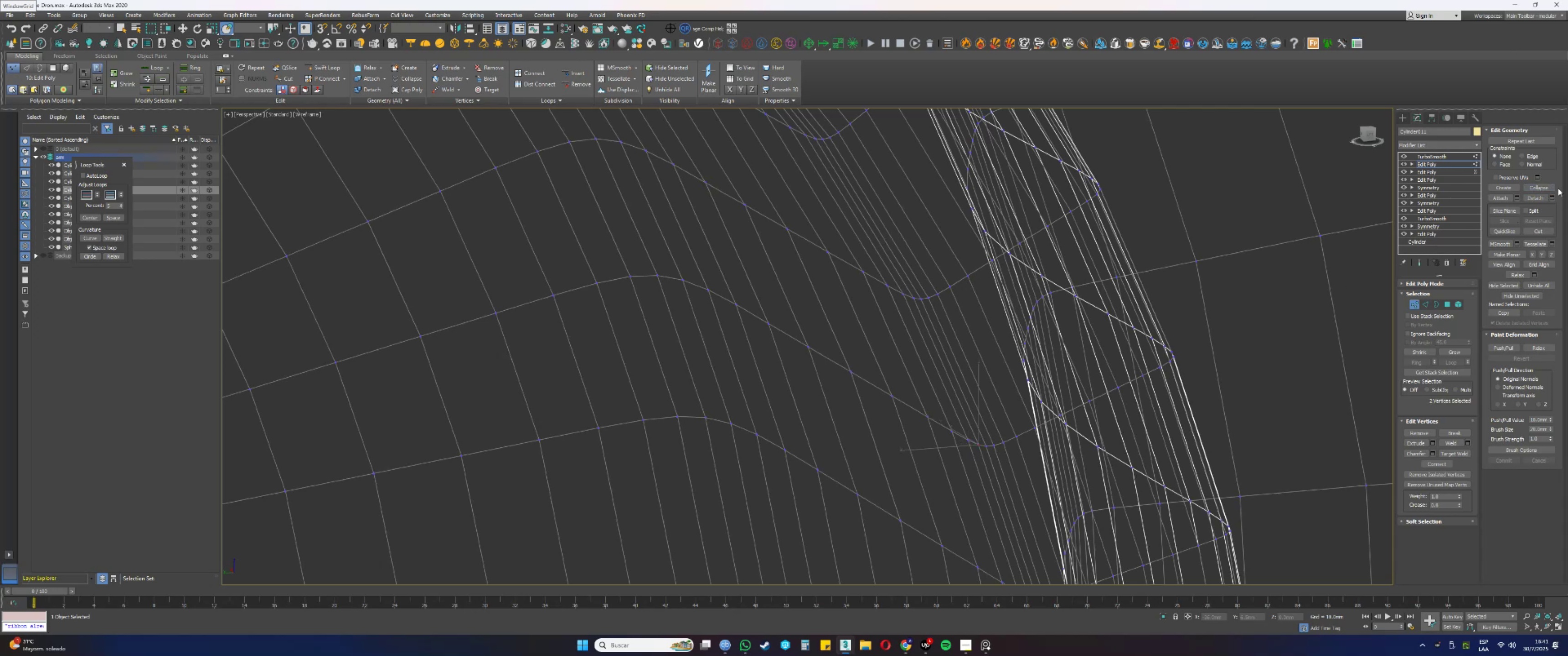 
left_click([1550, 187])
 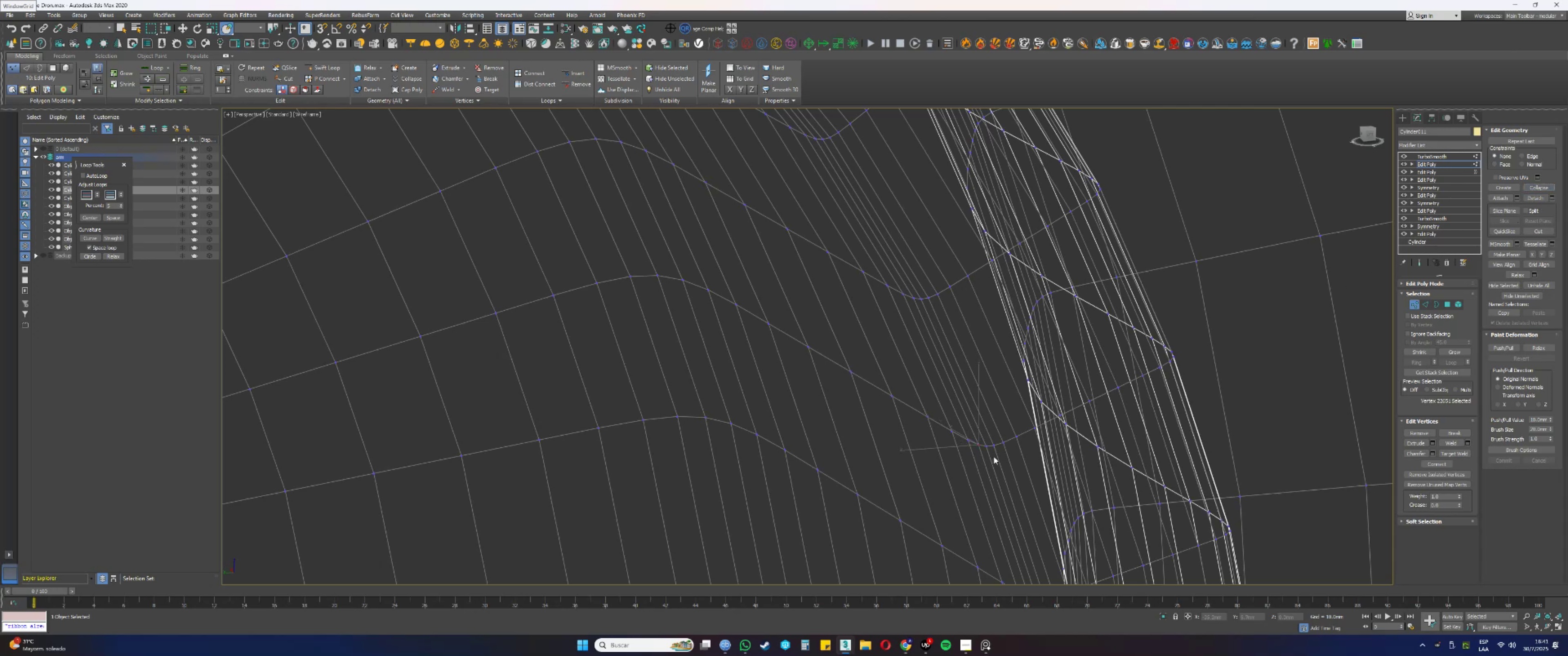 
left_click_drag(start_coordinate=[989, 451], to_coordinate=[986, 439])
 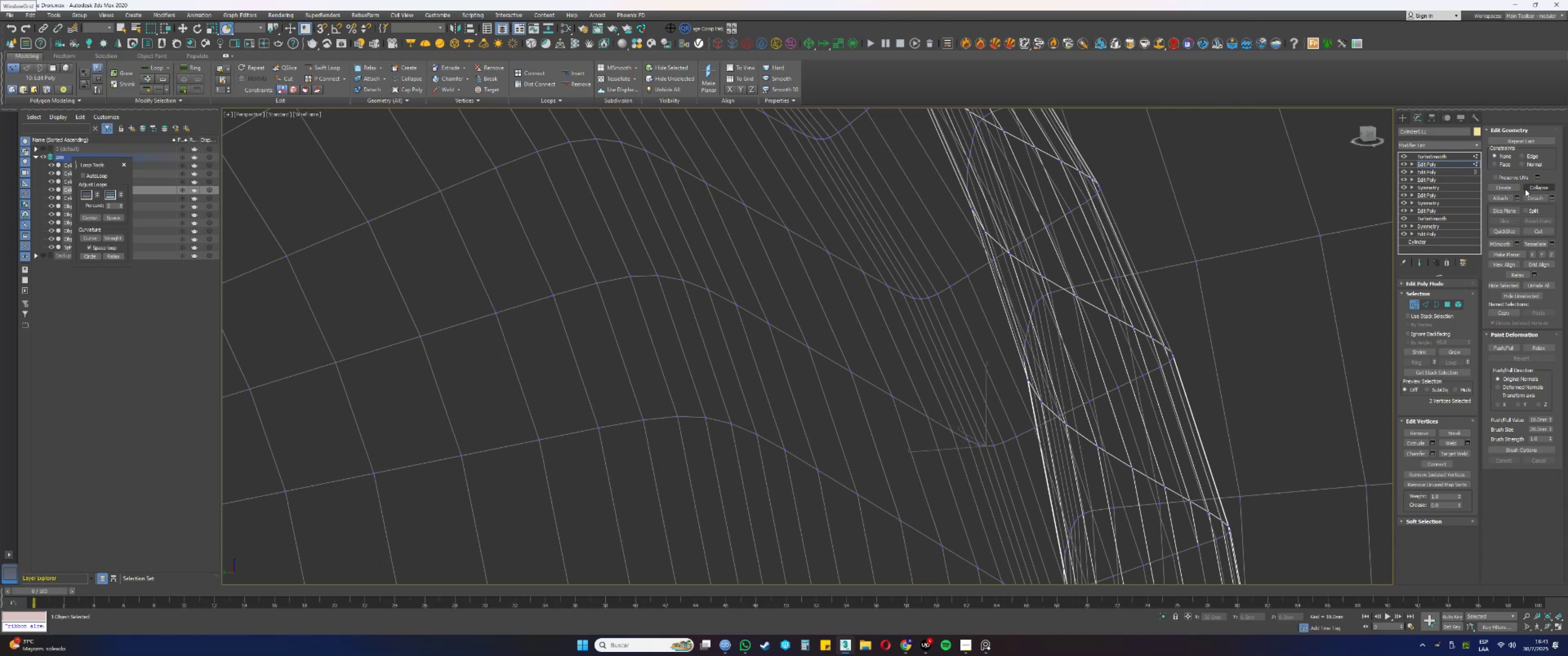 
left_click([1529, 187])
 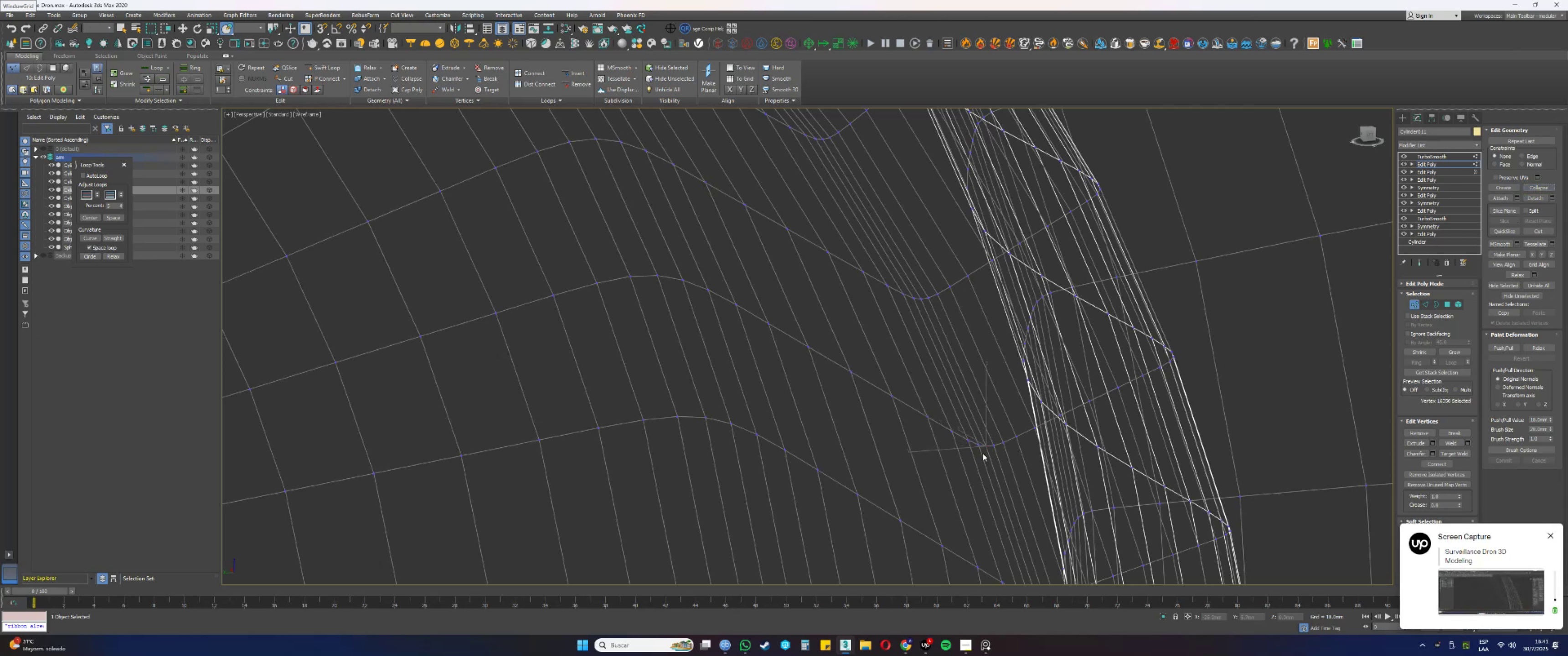 
left_click_drag(start_coordinate=[996, 450], to_coordinate=[993, 436])
 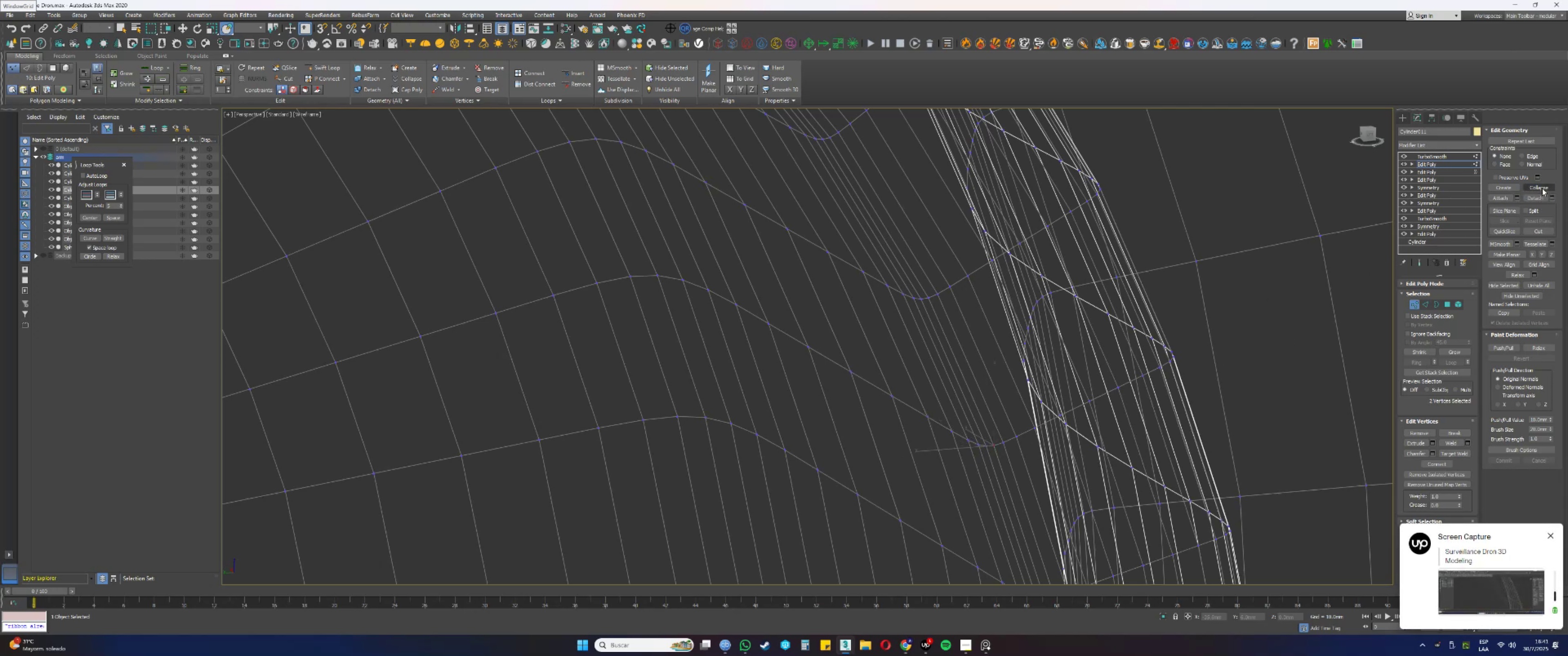 
left_click([1542, 187])
 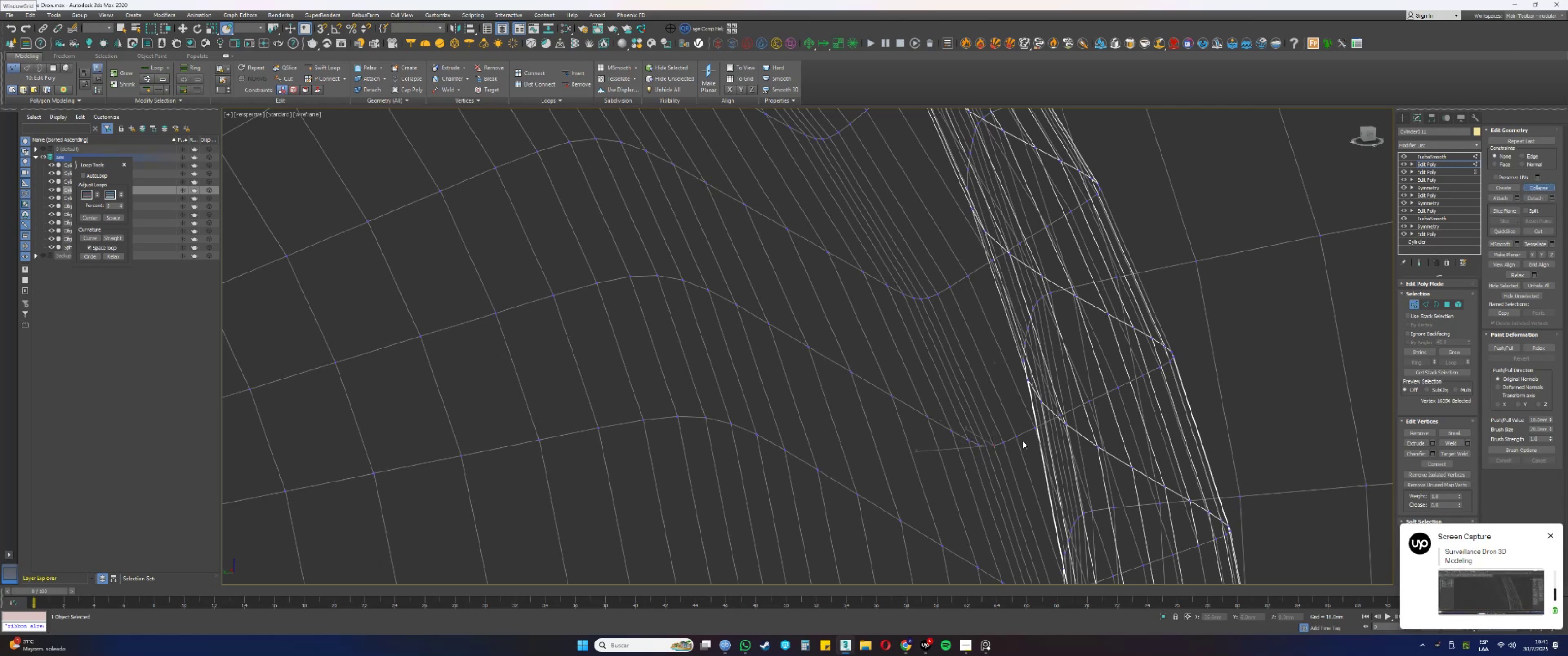 
hold_key(key=AltLeft, duration=0.33)
 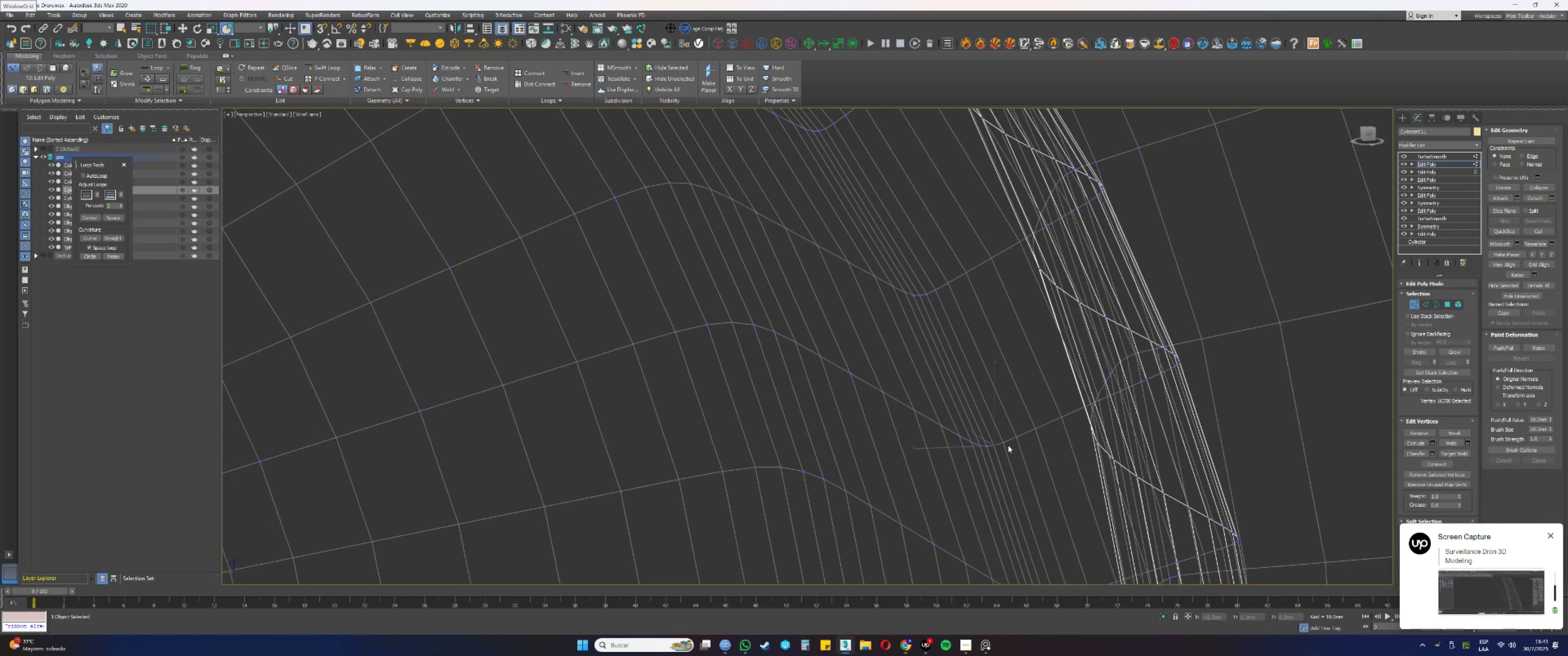 
left_click_drag(start_coordinate=[1007, 443], to_coordinate=[999, 429])
 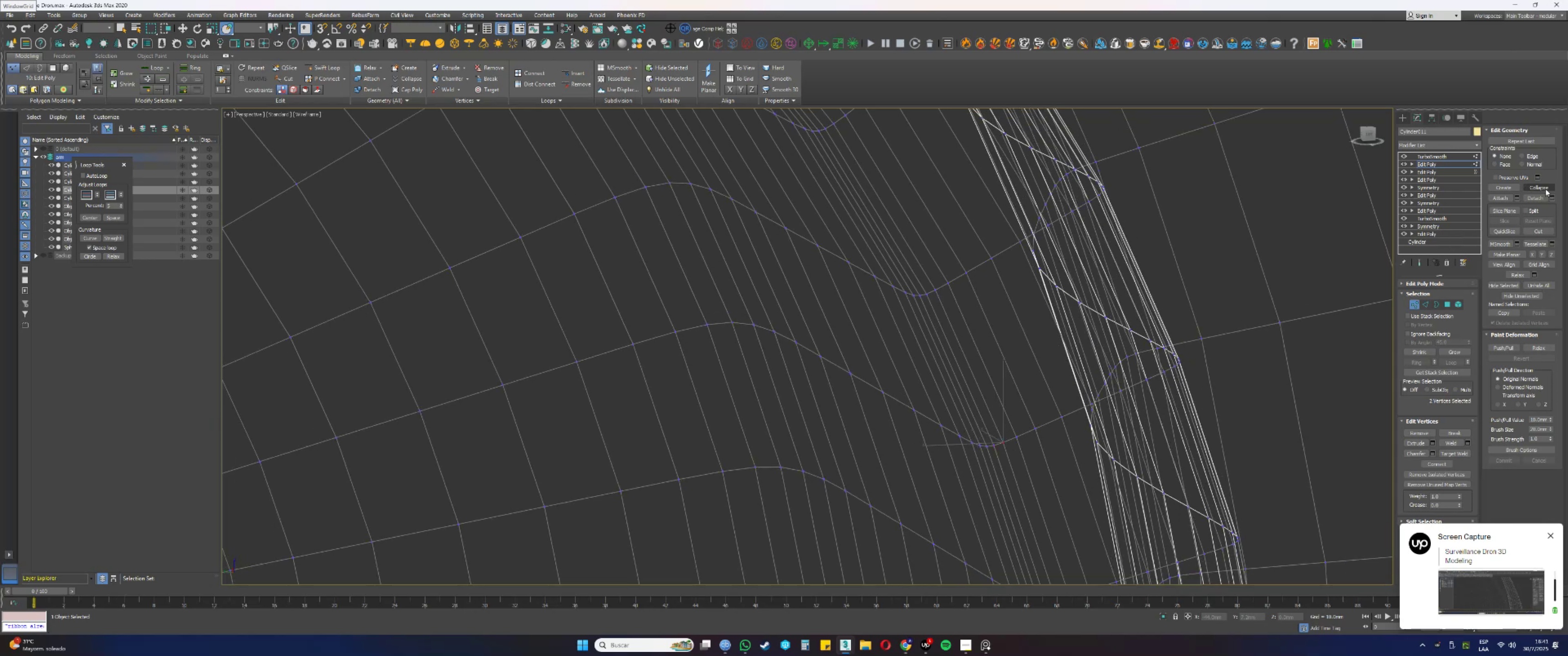 
left_click([1546, 188])
 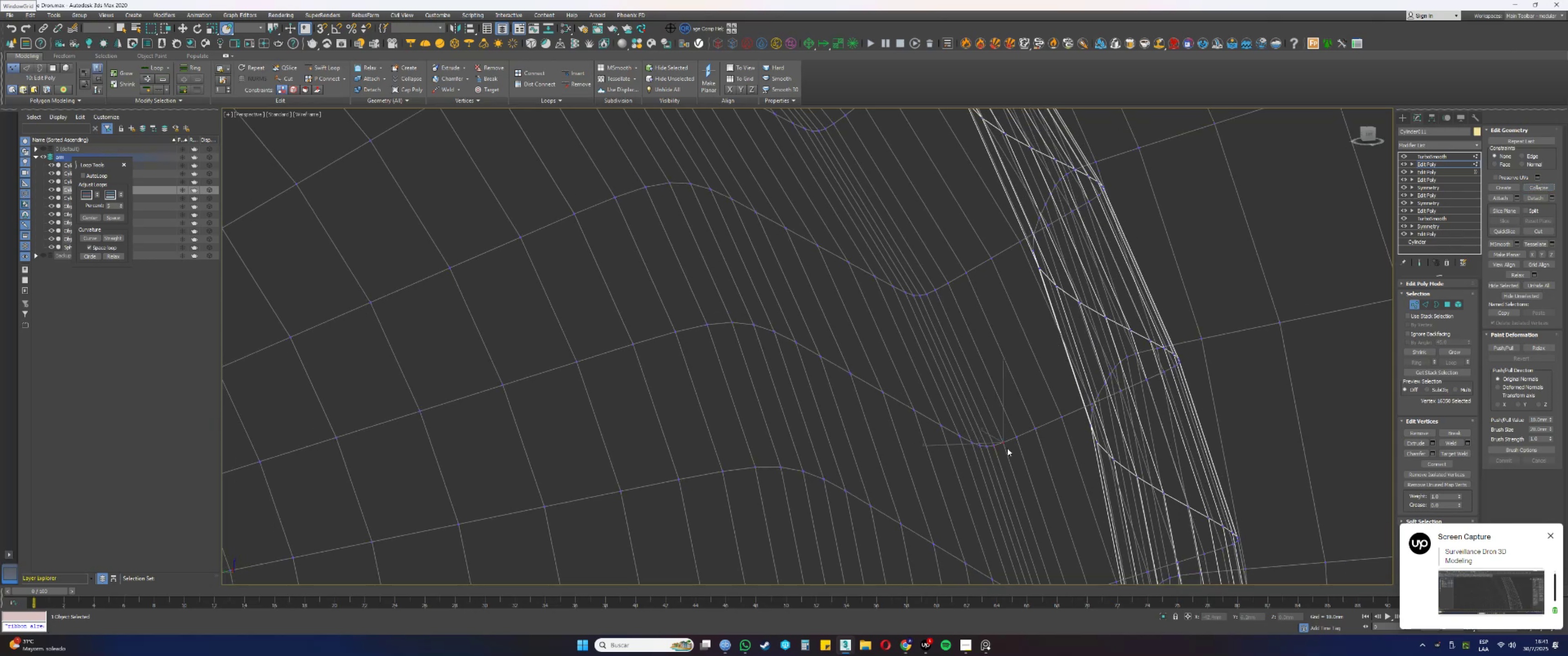 
left_click_drag(start_coordinate=[1018, 445], to_coordinate=[1015, 426])
 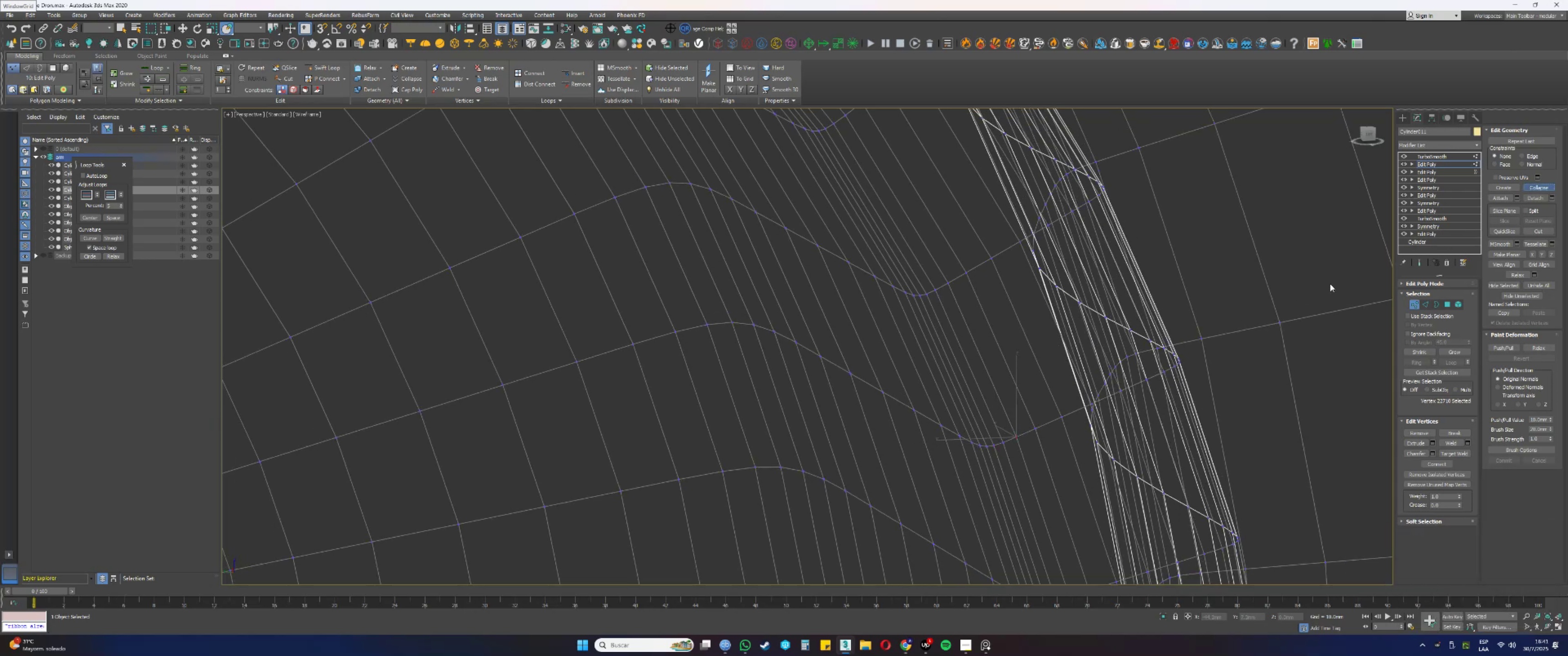 
left_click_drag(start_coordinate=[1043, 440], to_coordinate=[1029, 425])
 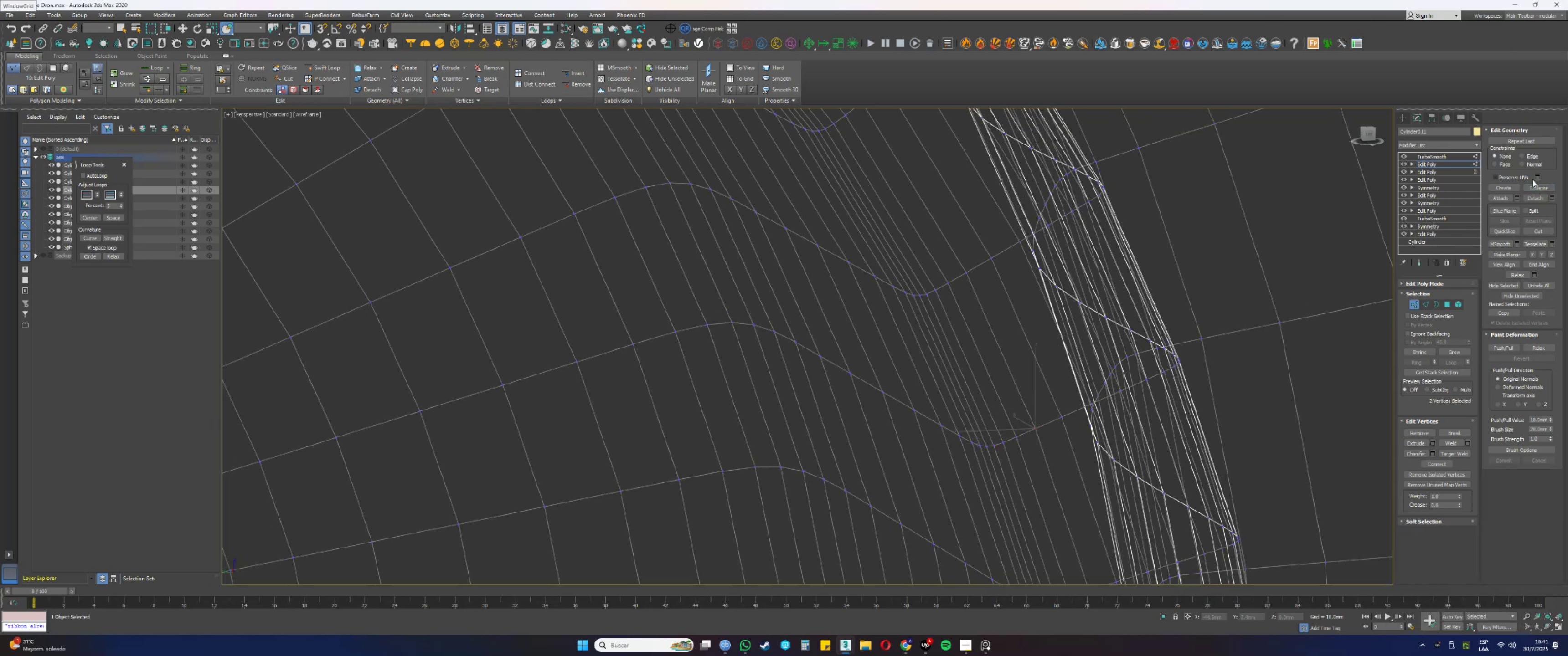 
left_click([1550, 185])
 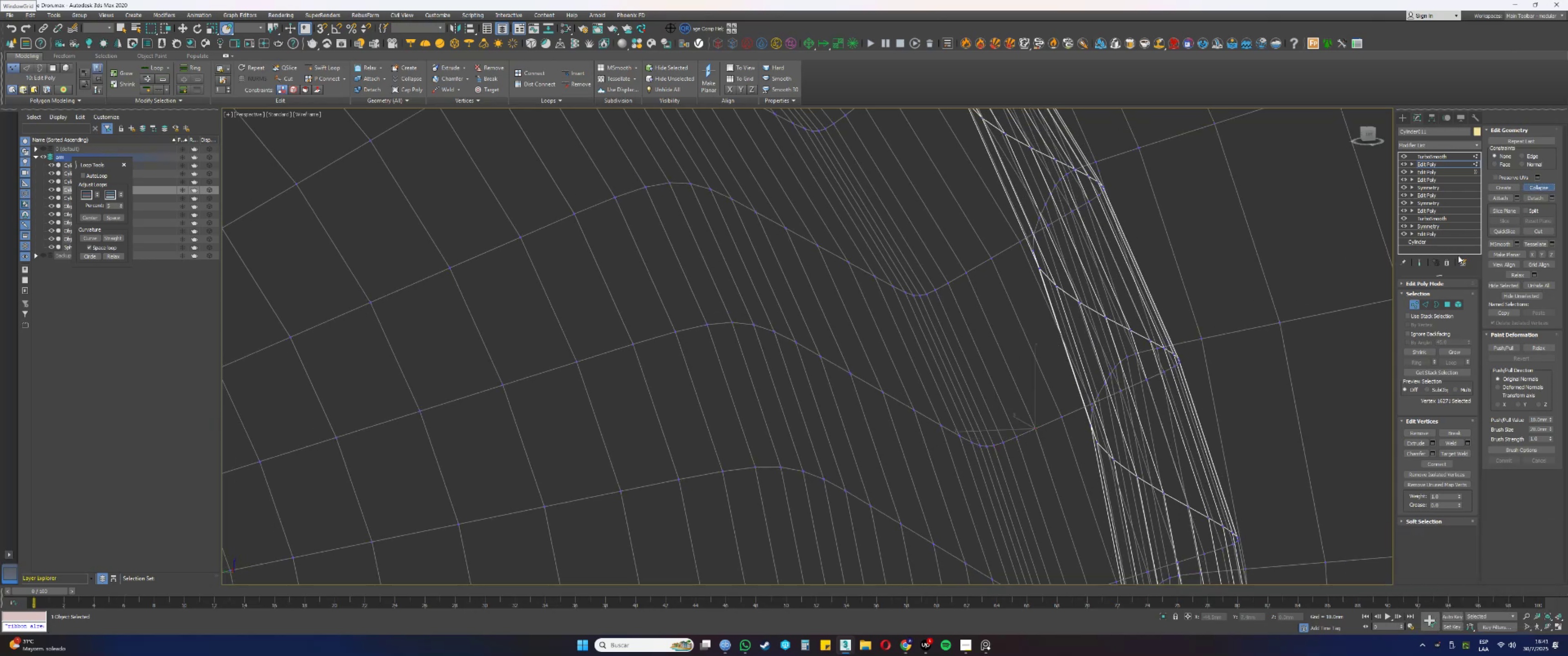 
hold_key(key=AltLeft, duration=0.55)
 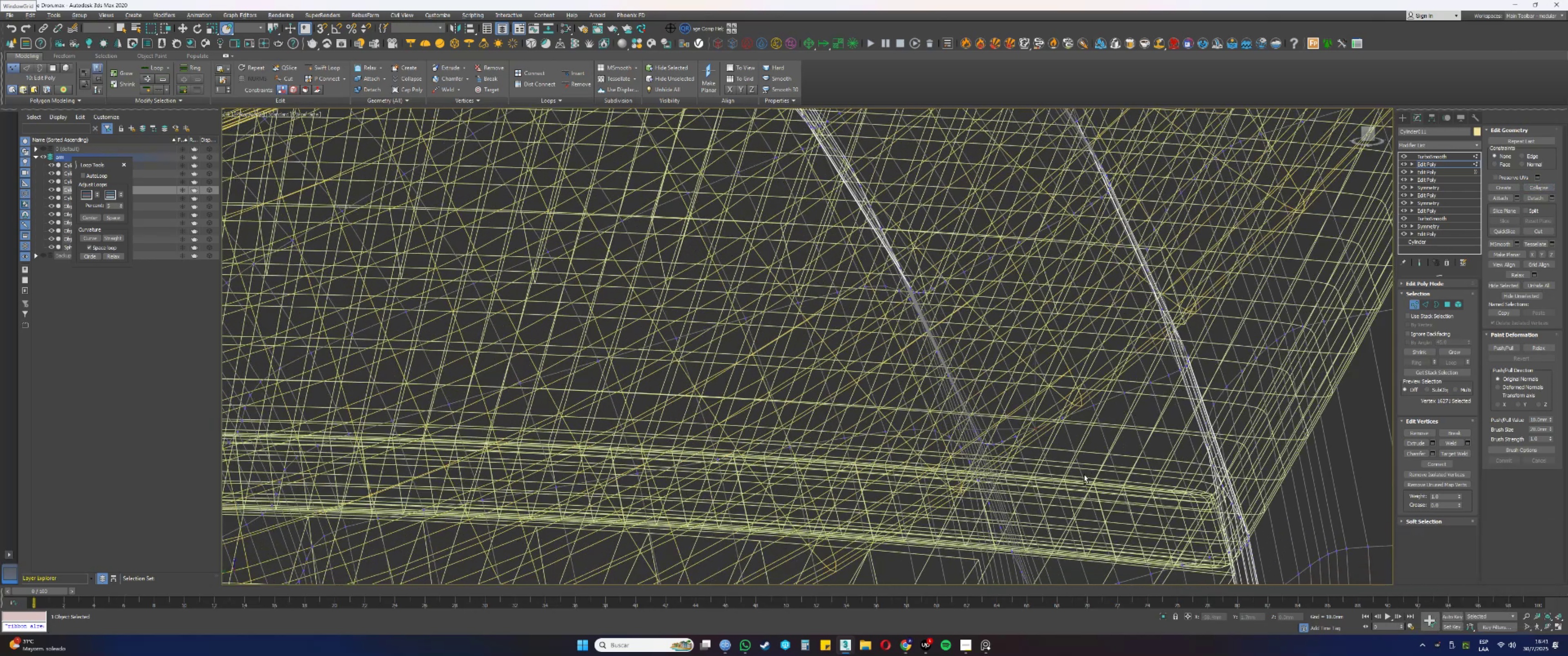 
hold_key(key=AltLeft, duration=0.46)
 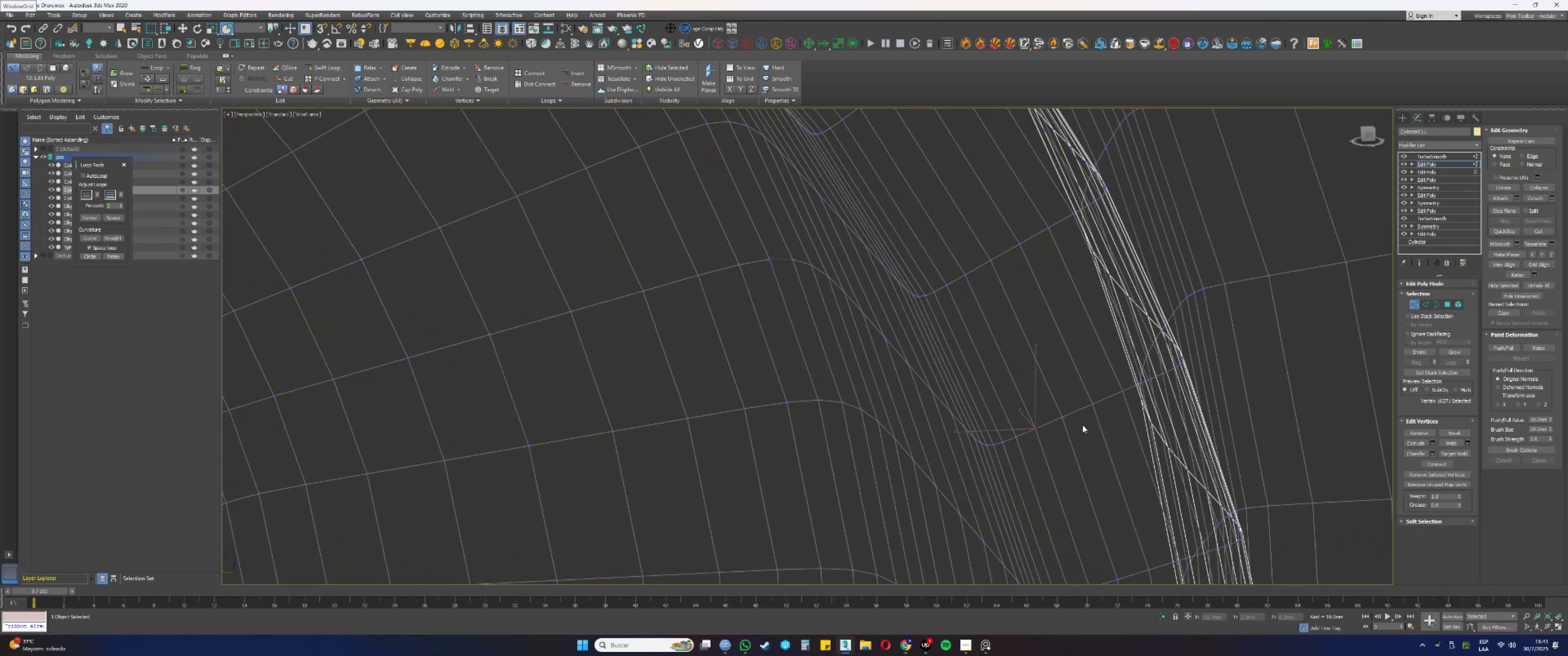 
left_click_drag(start_coordinate=[1076, 423], to_coordinate=[1054, 405])
 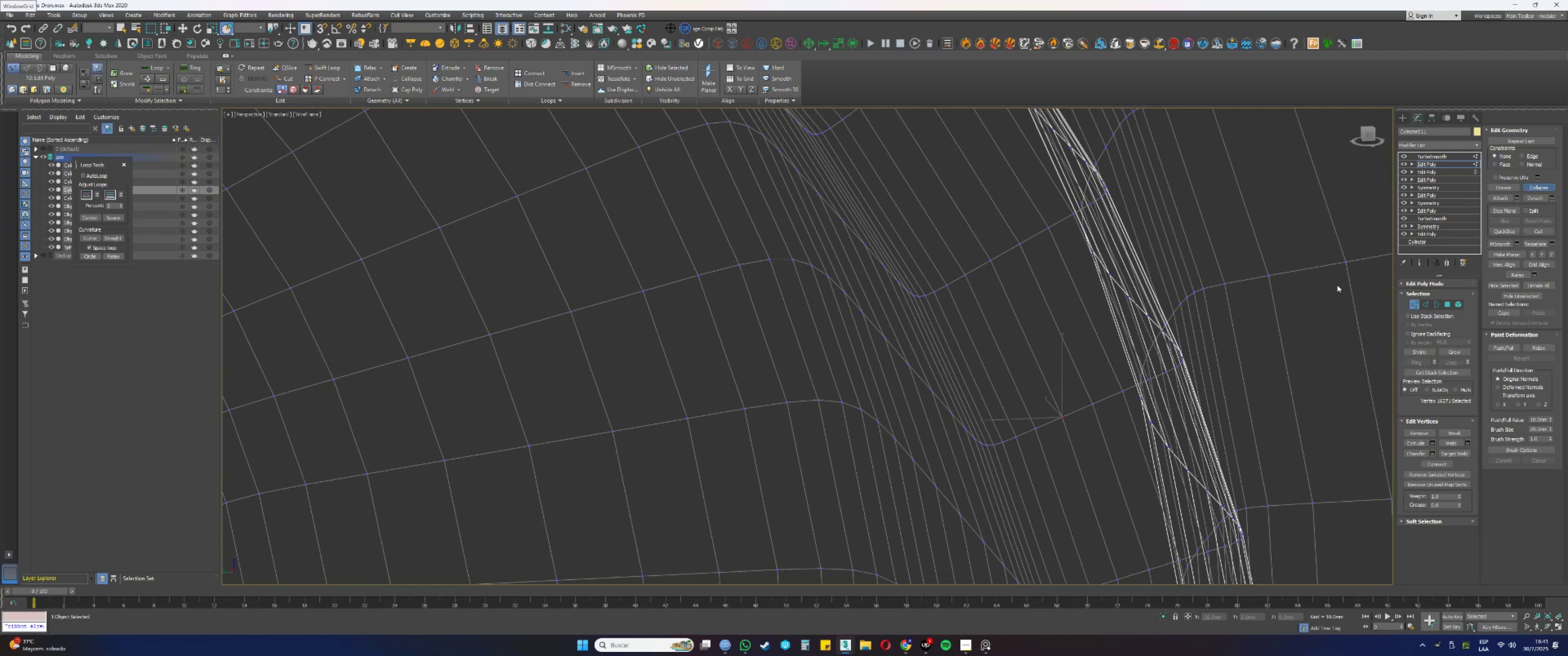 
left_click_drag(start_coordinate=[1101, 410], to_coordinate=[1080, 389])
 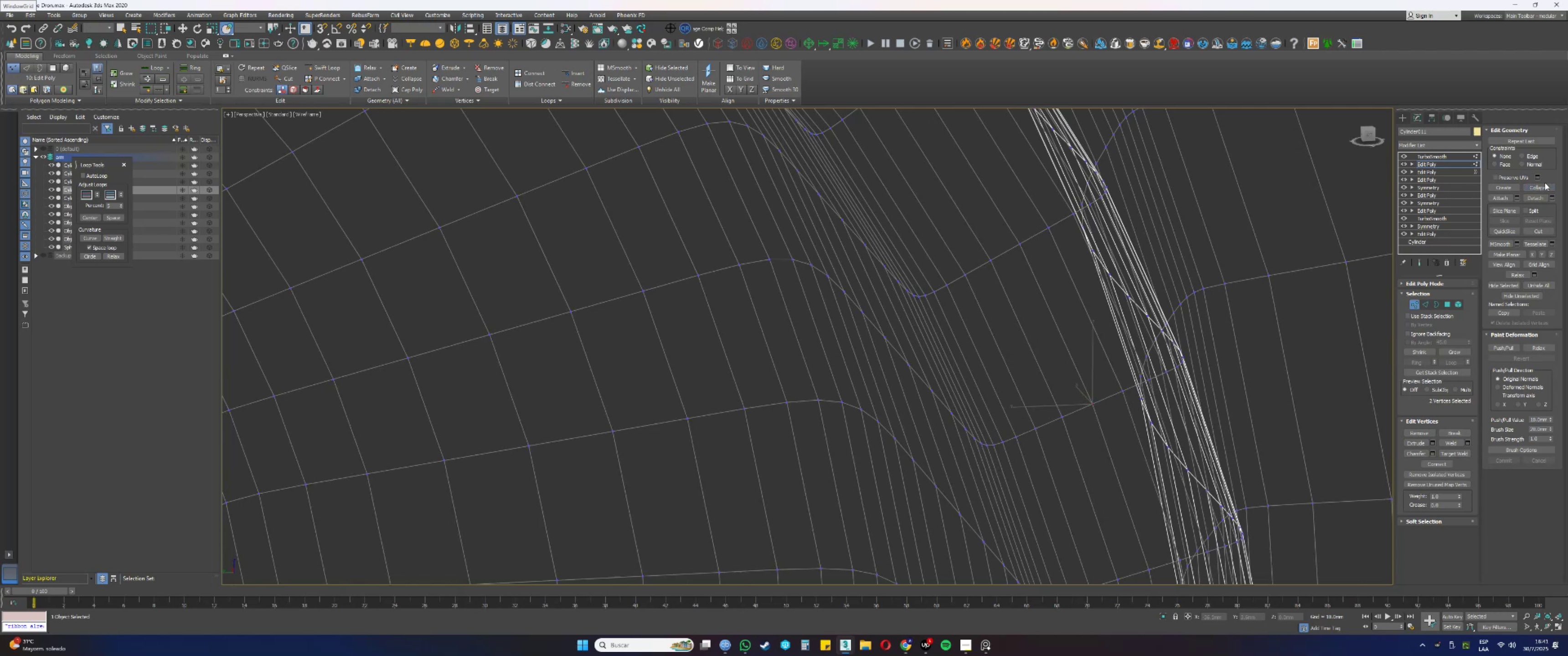 
left_click([1545, 187])
 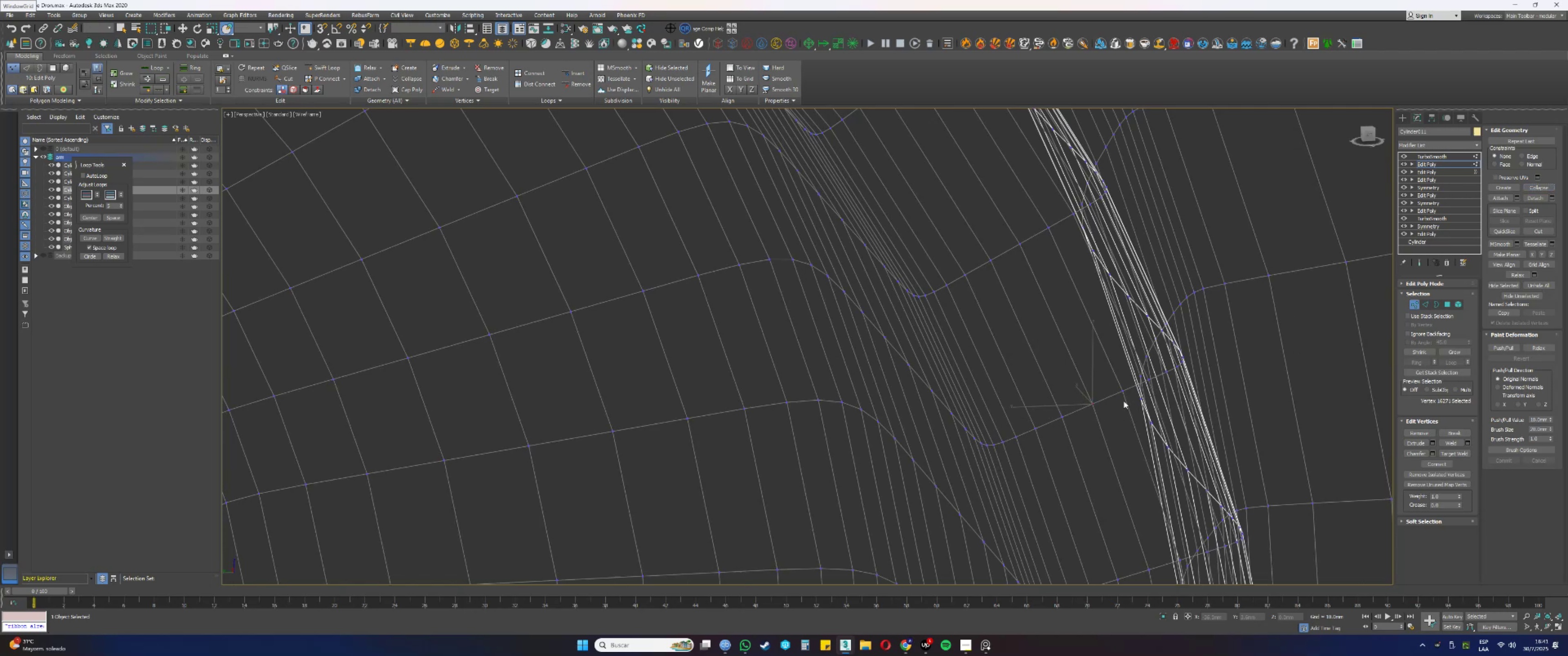 
left_click_drag(start_coordinate=[1128, 399], to_coordinate=[1116, 388])
 